 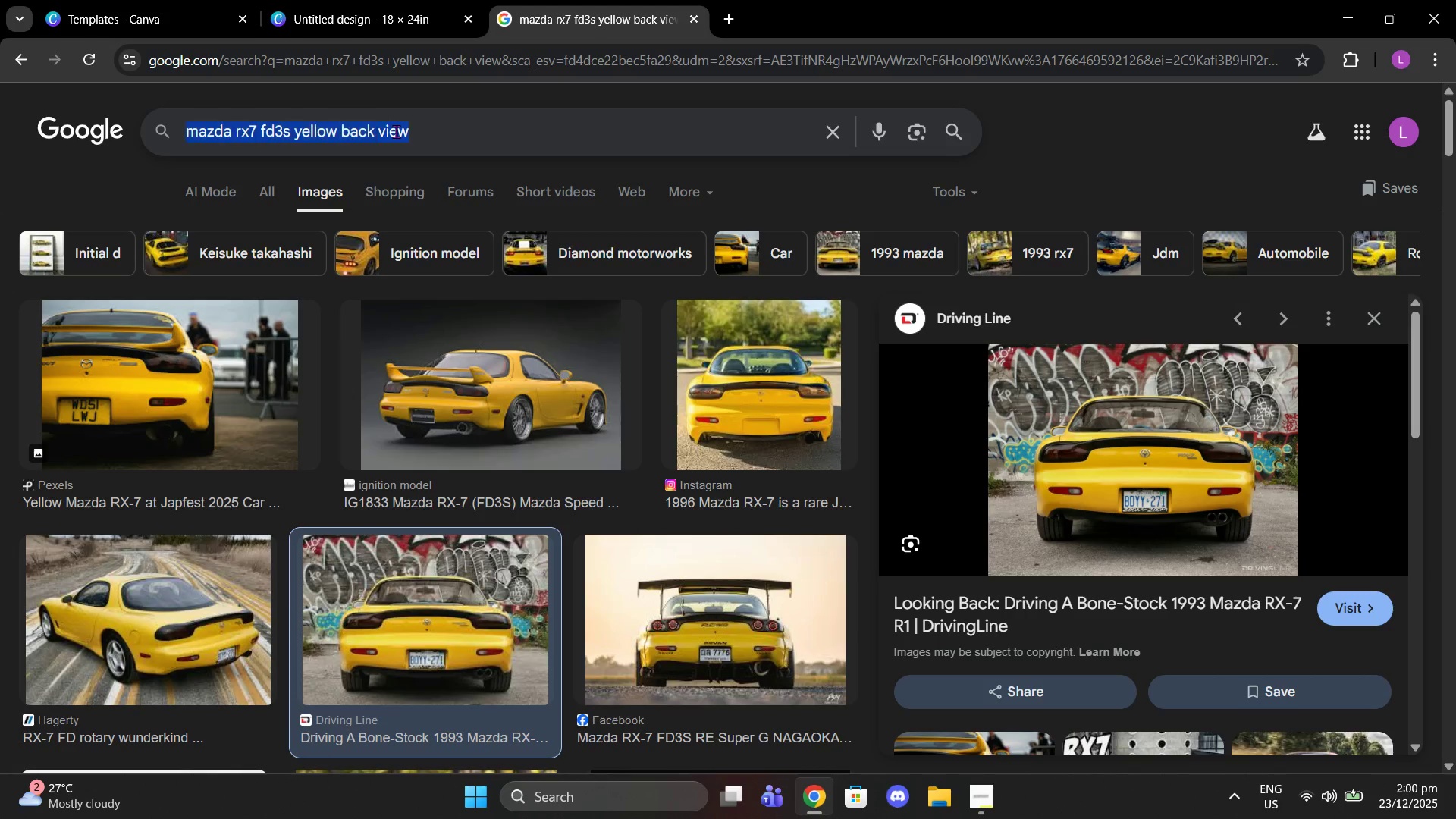 
left_click_drag(start_coordinate=[396, 131], to_coordinate=[328, 127])
 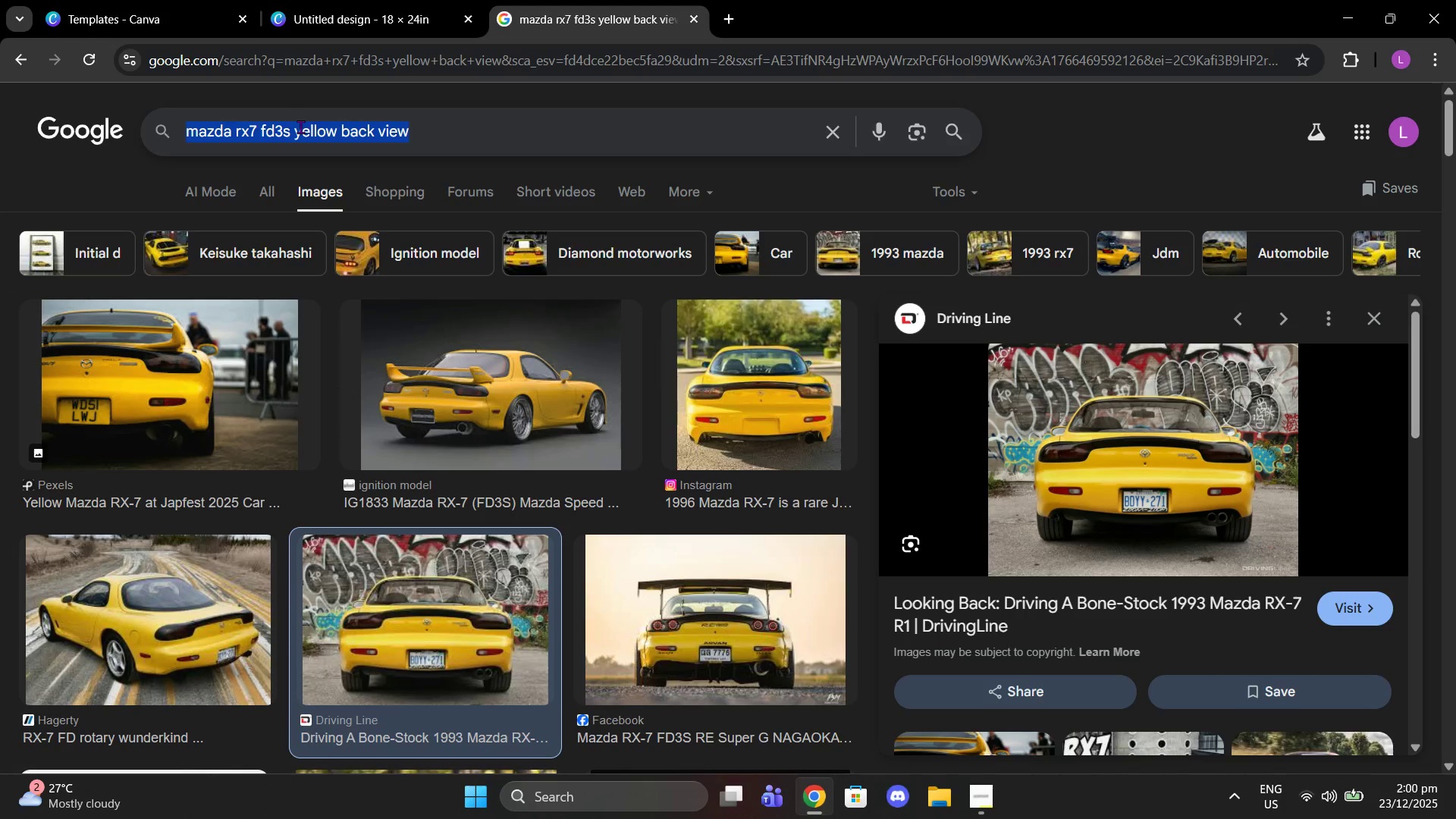 
left_click([300, 127])
 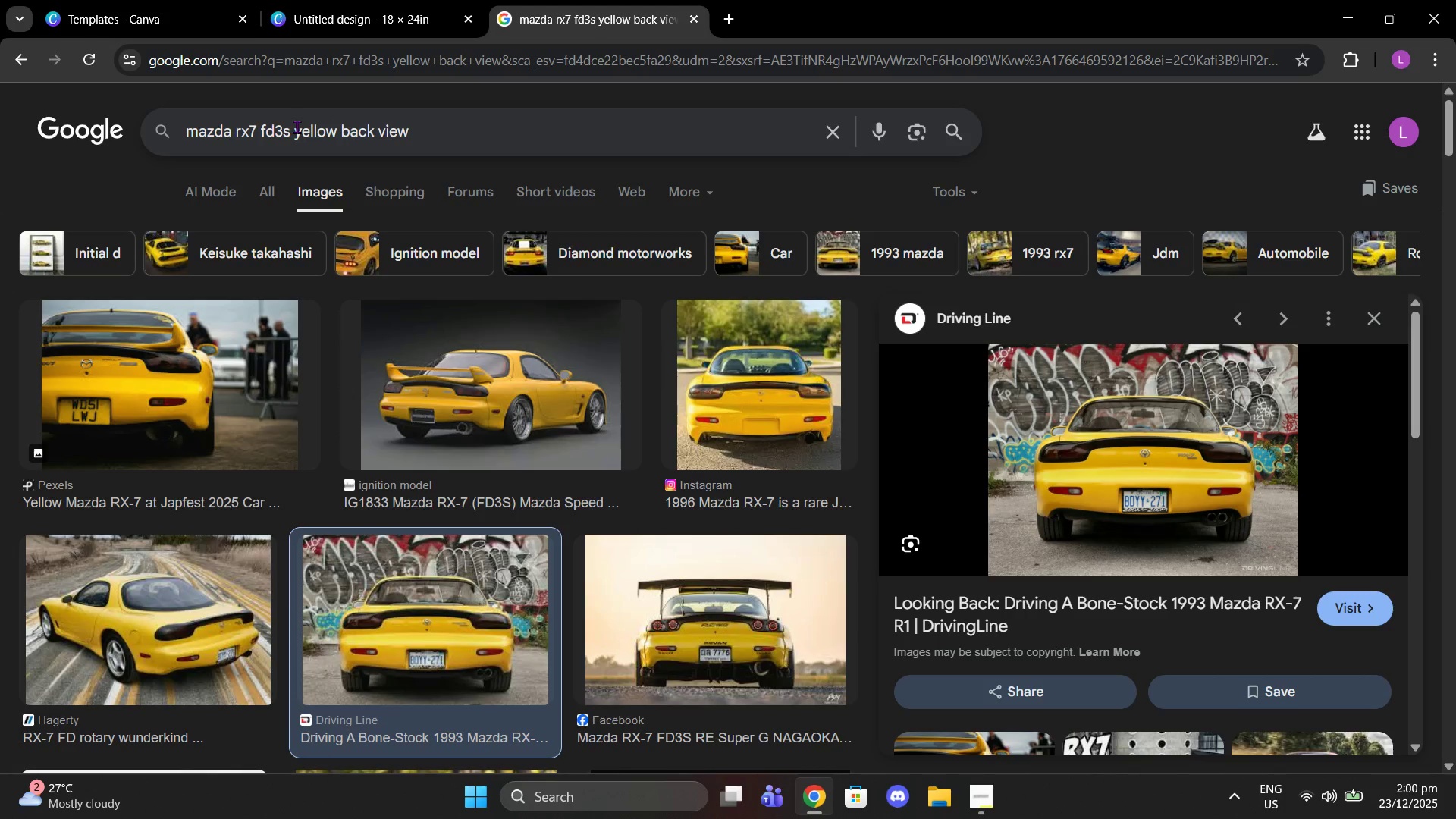 
left_click_drag(start_coordinate=[297, 127], to_coordinate=[431, 124])
 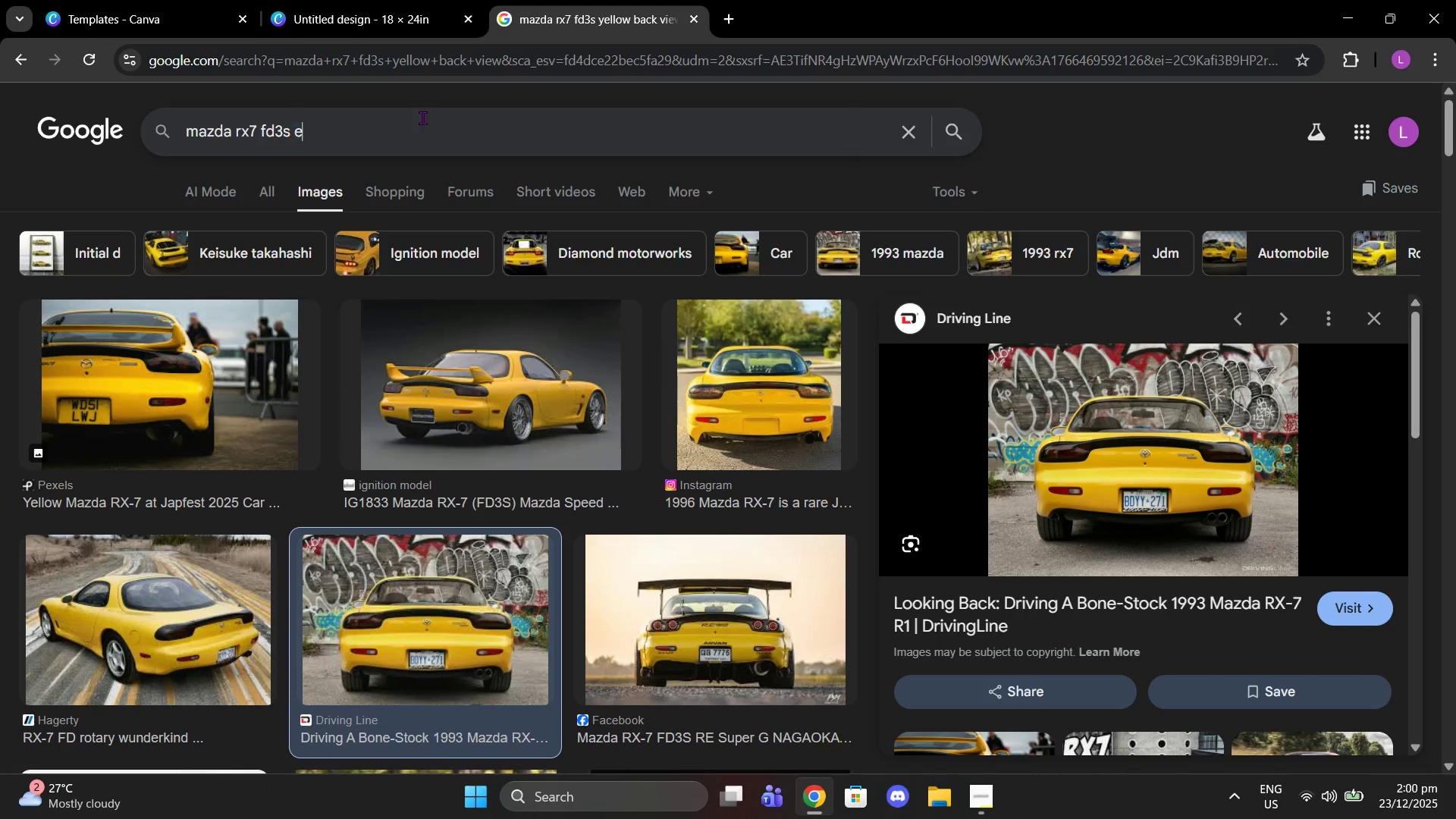 
type(engine)
 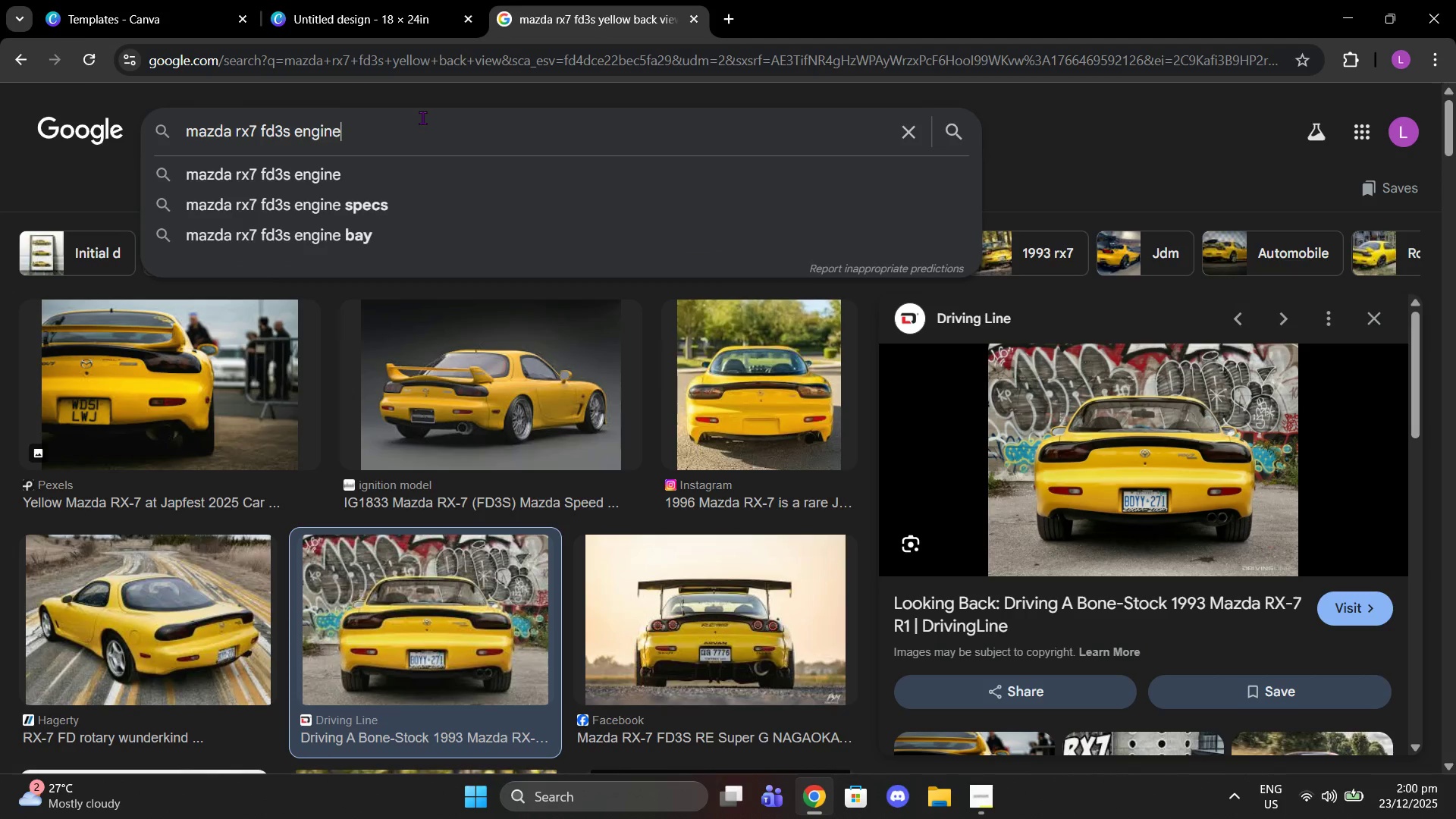 
key(Enter)
 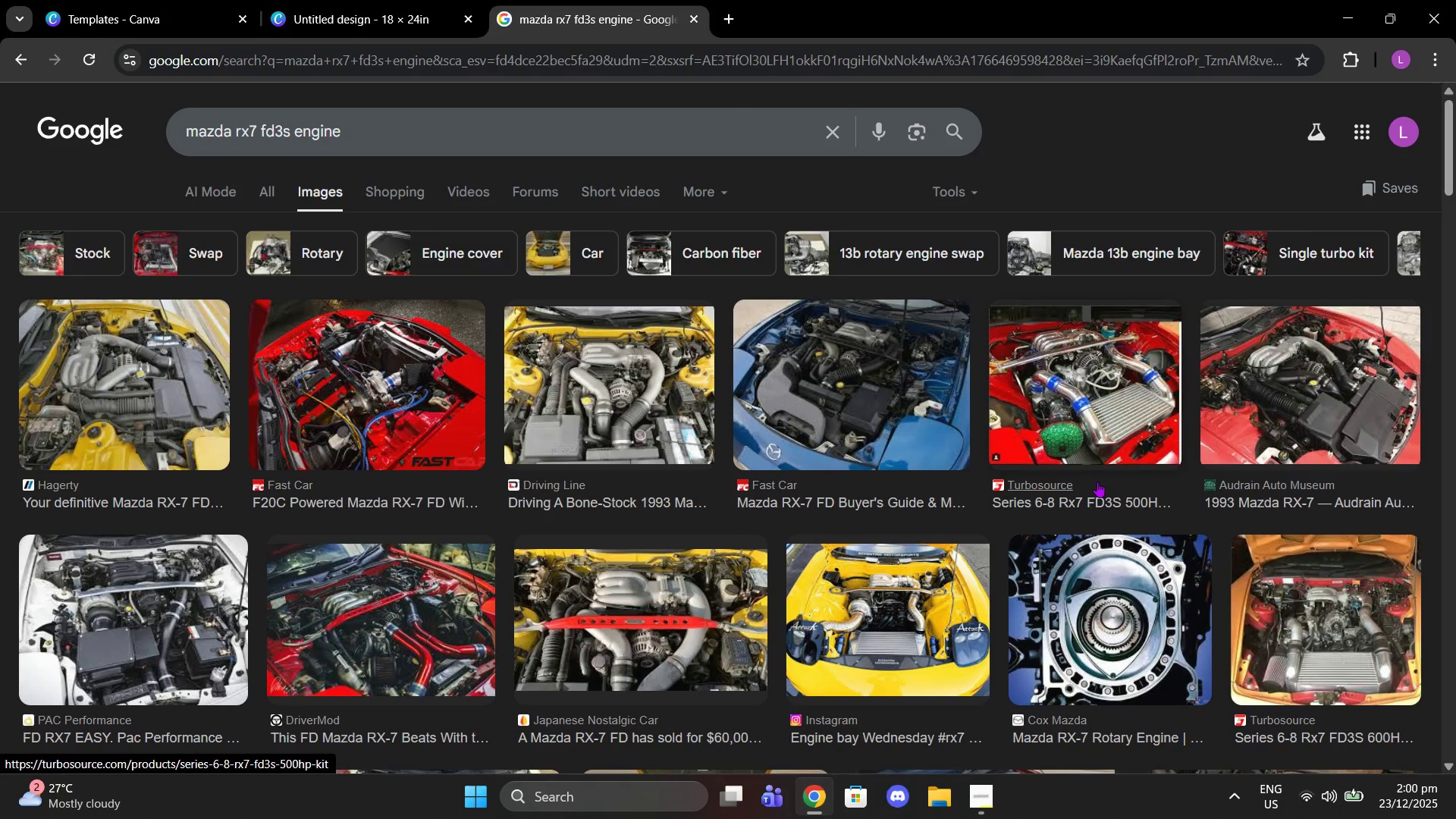 
wait(6.16)
 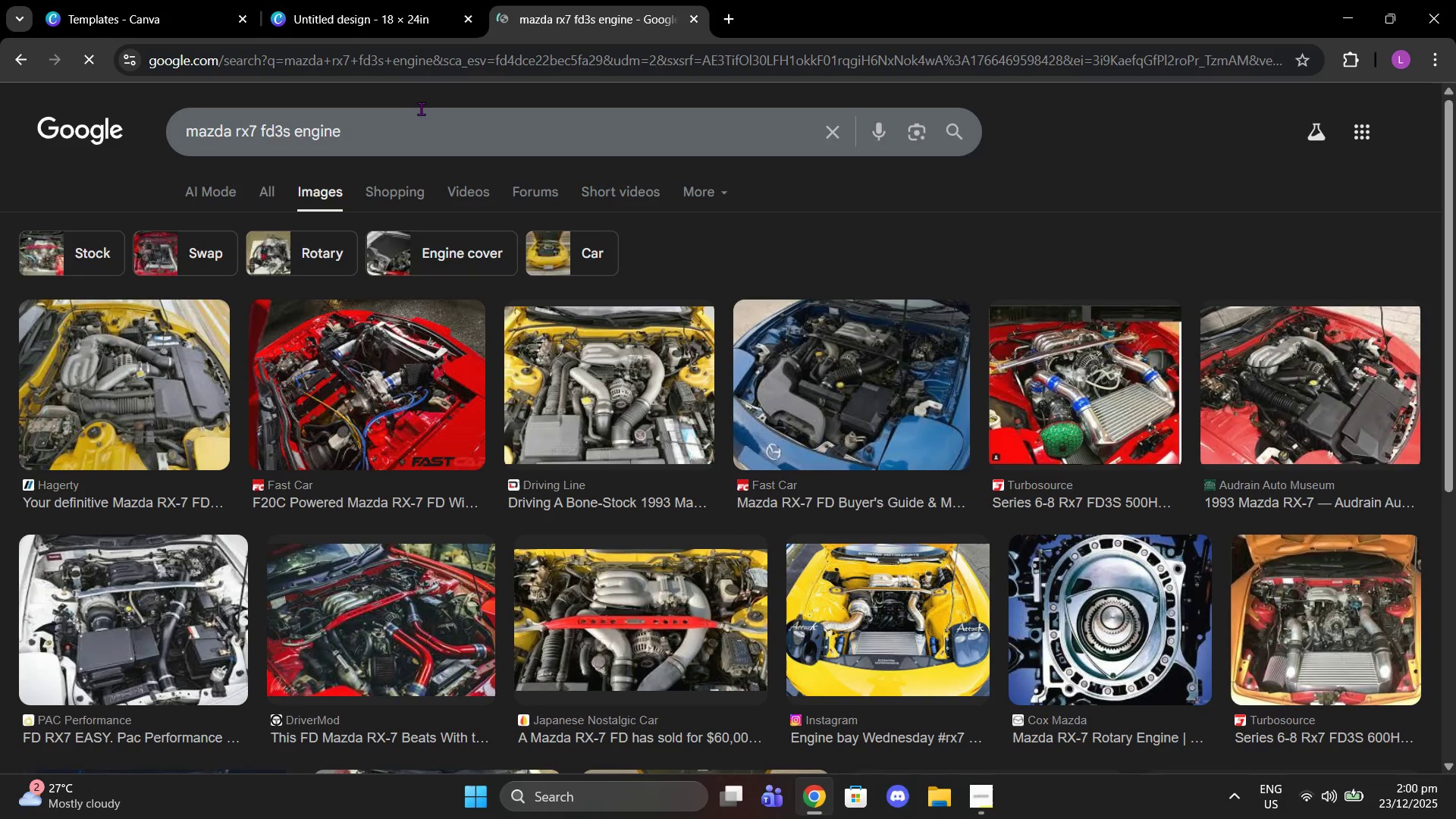 
left_click([647, 395])
 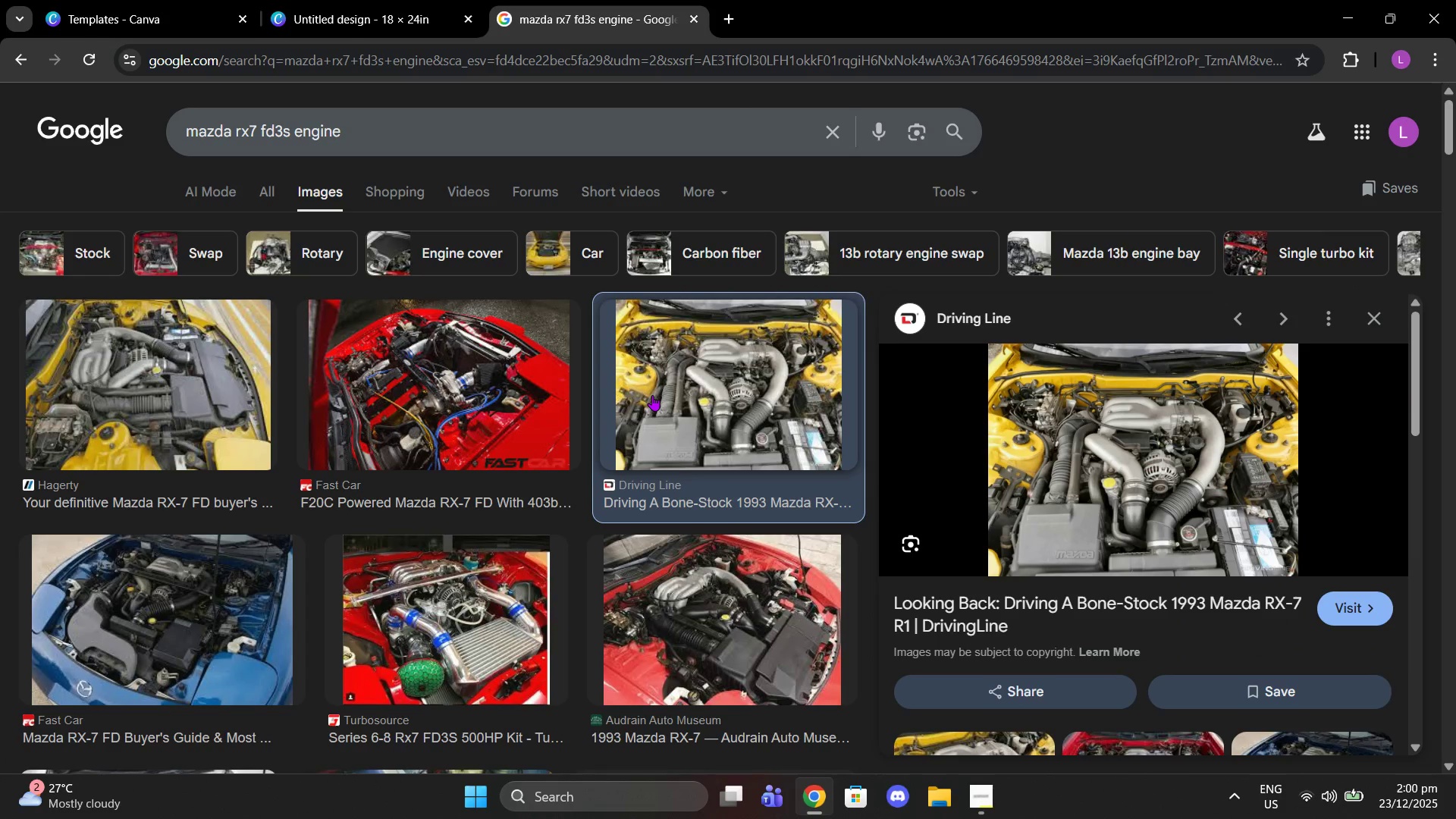 
right_click([1124, 425])
 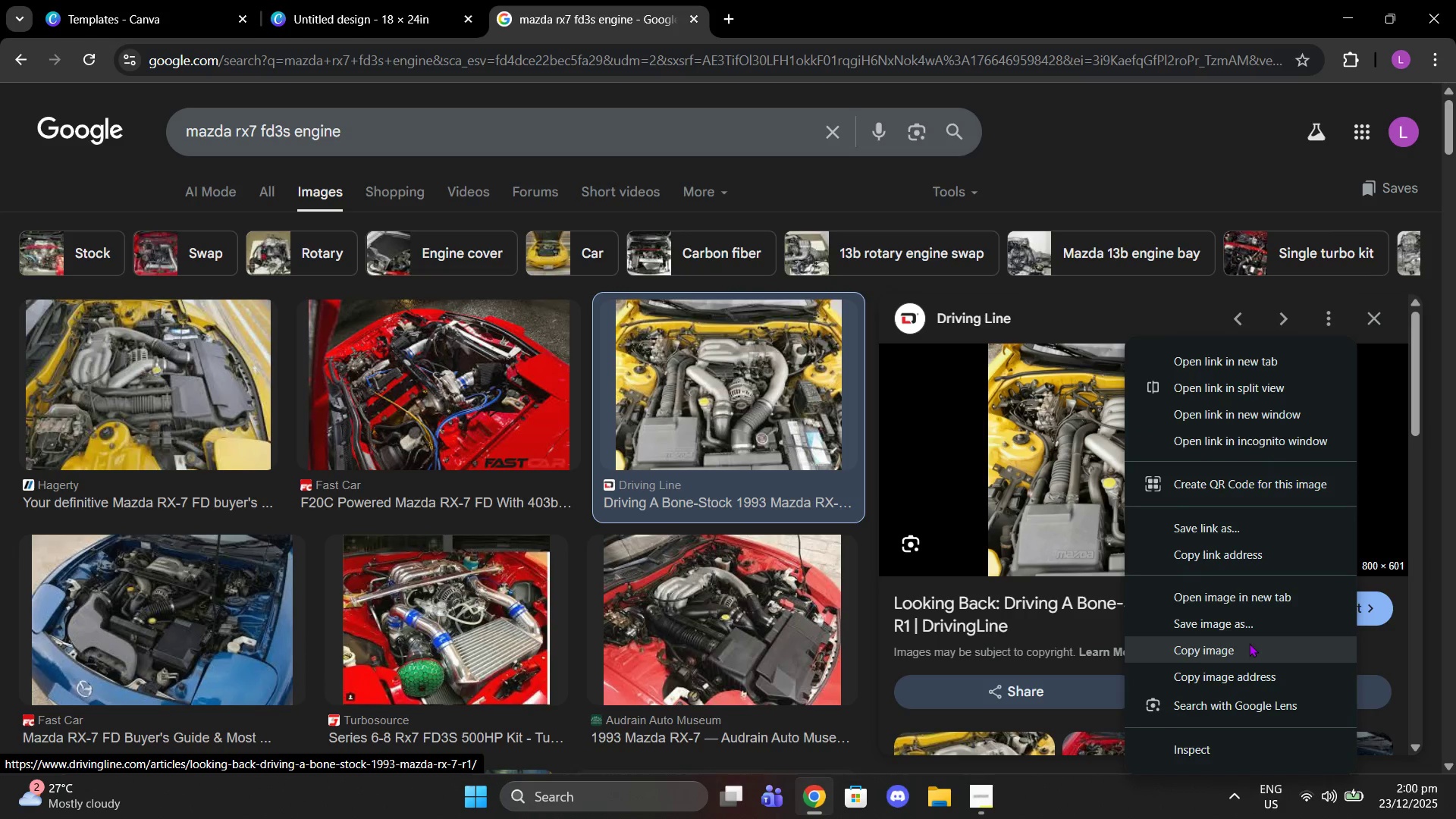 
left_click([1250, 645])
 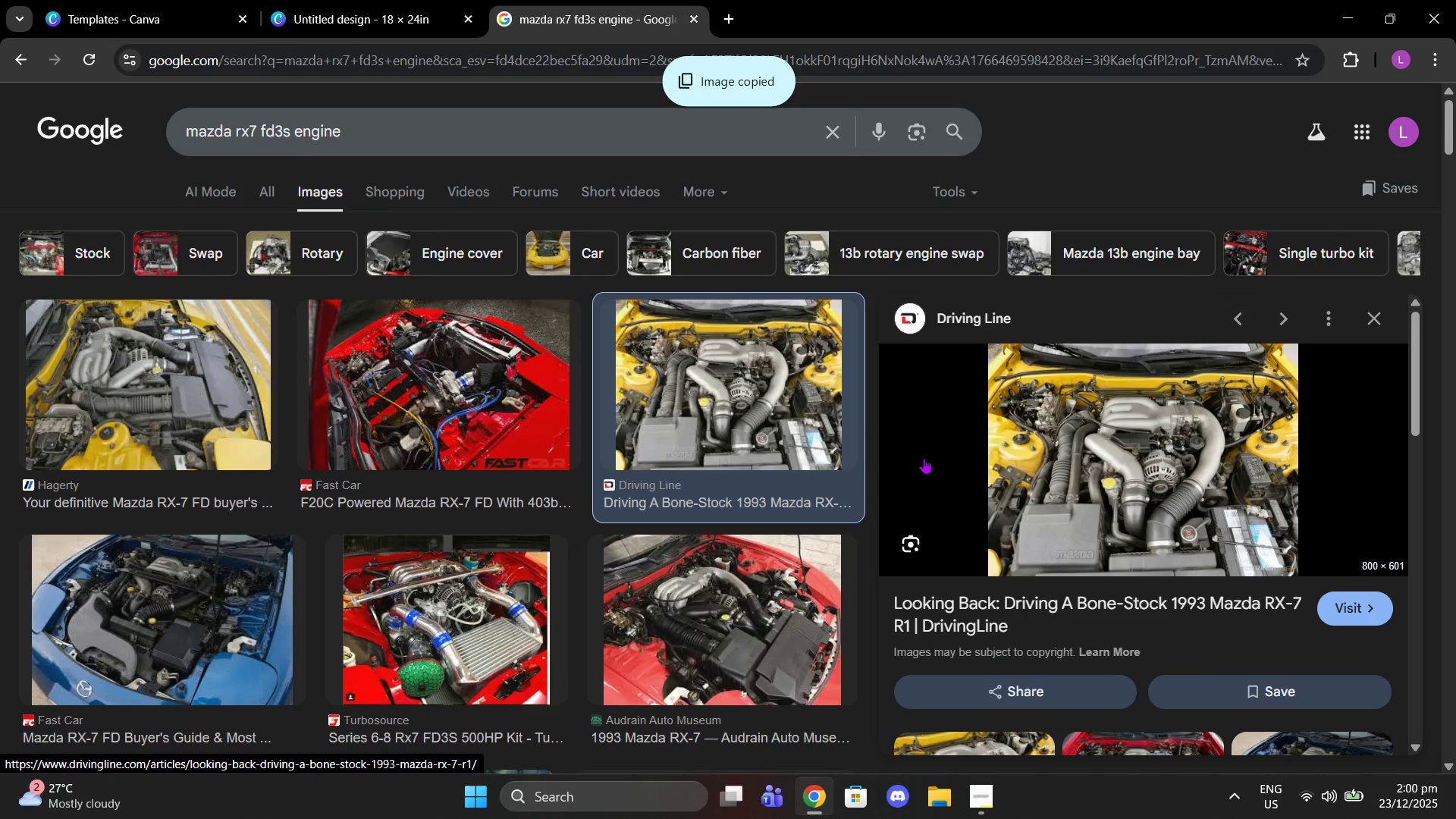 
scroll: coordinate [787, 391], scroll_direction: down, amount: 6.0
 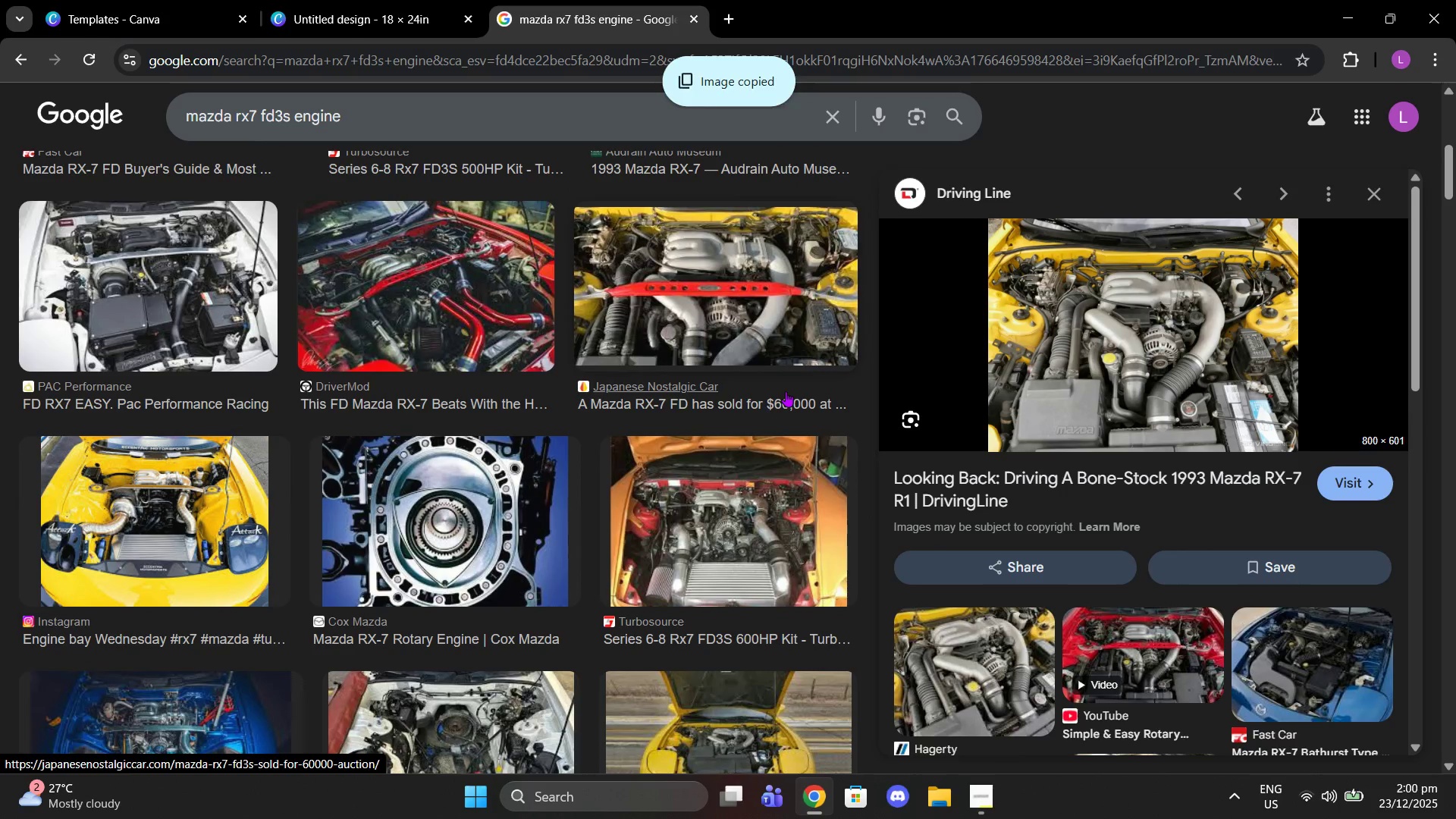 
scroll: coordinate [778, 387], scroll_direction: up, amount: 6.0
 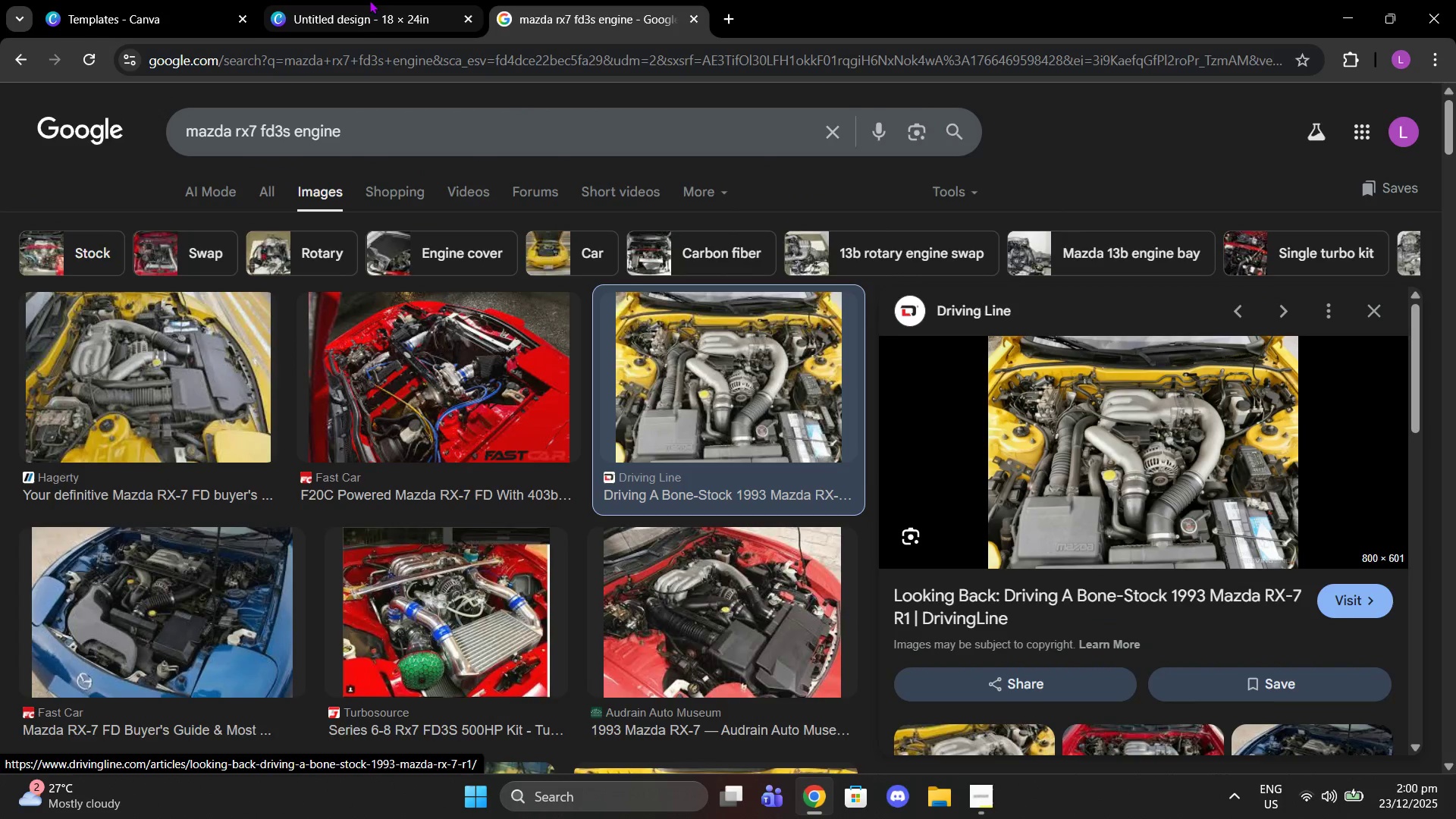 
left_click([369, 0])
 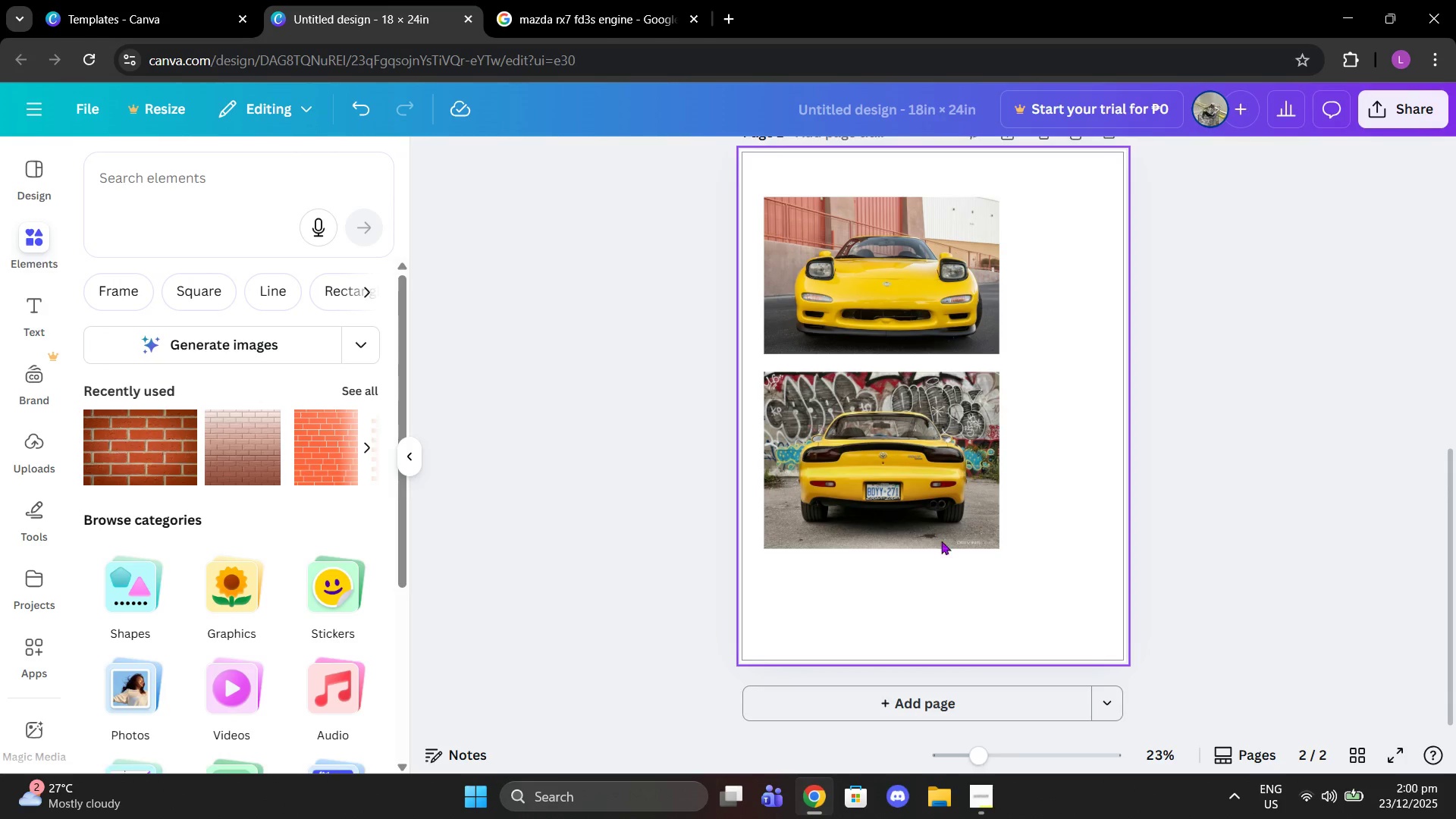 
left_click_drag(start_coordinate=[915, 466], to_coordinate=[894, 444])
 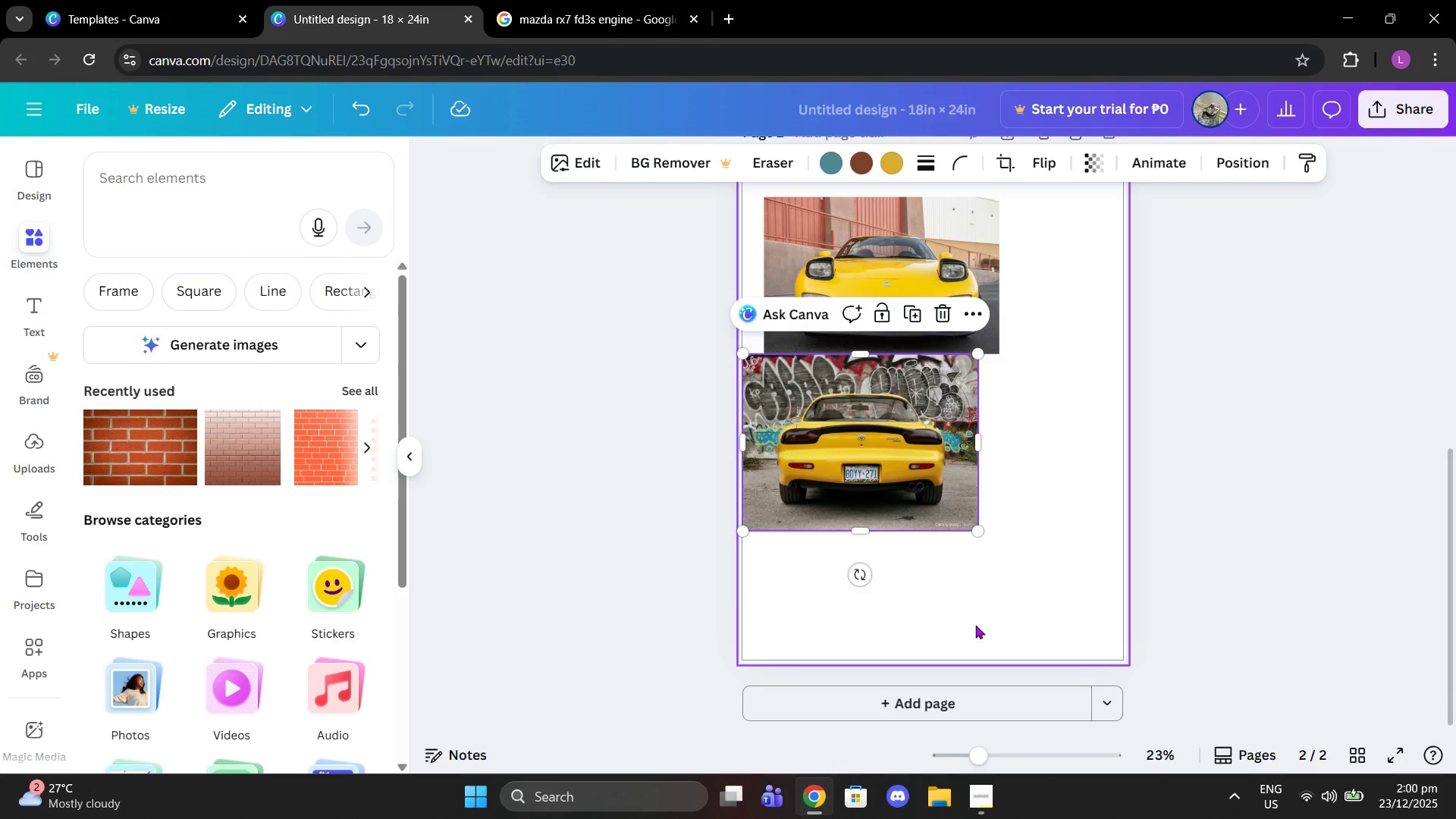 
key(Control+V)
 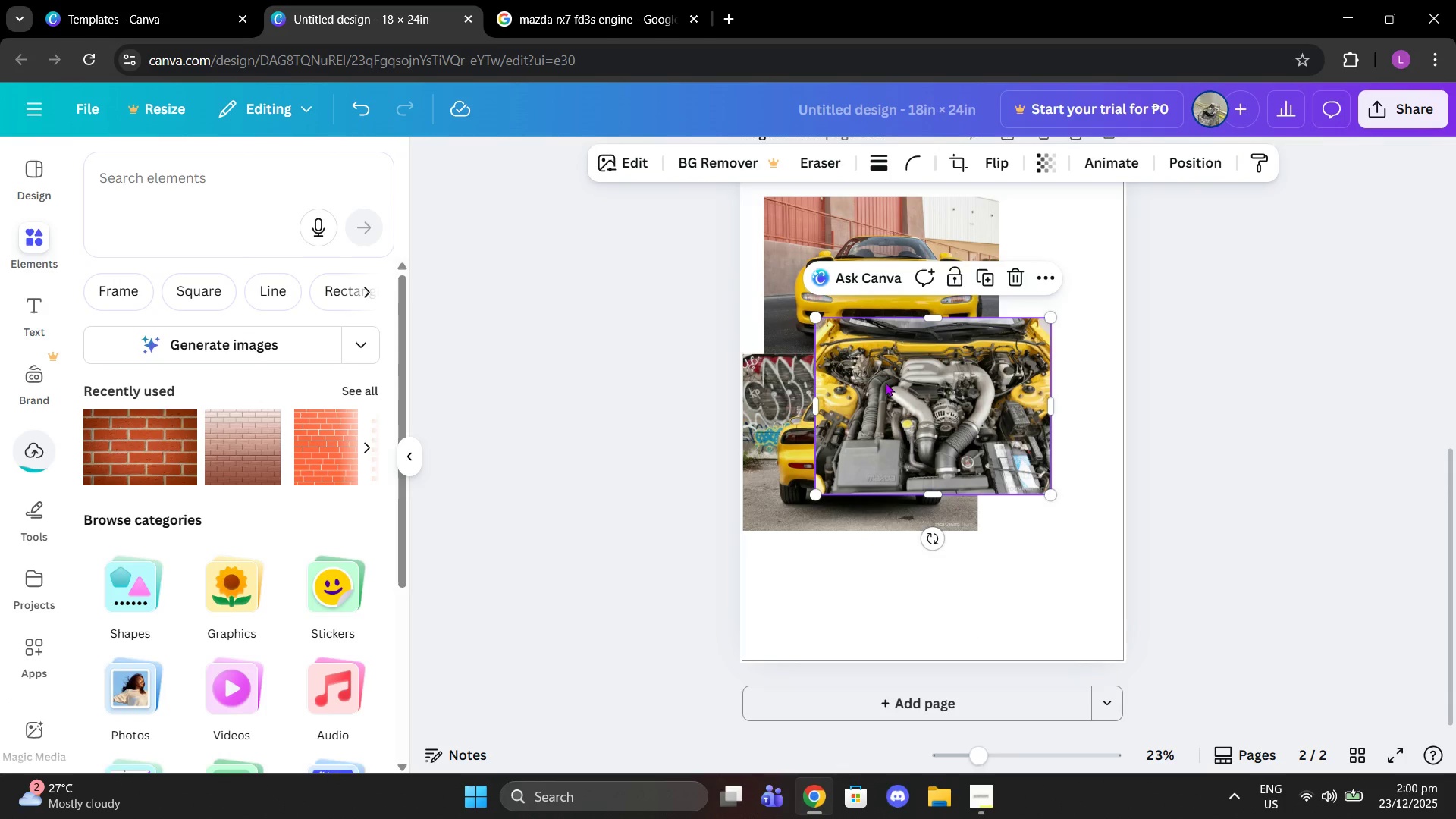 
left_click_drag(start_coordinate=[819, 320], to_coordinate=[867, 347])
 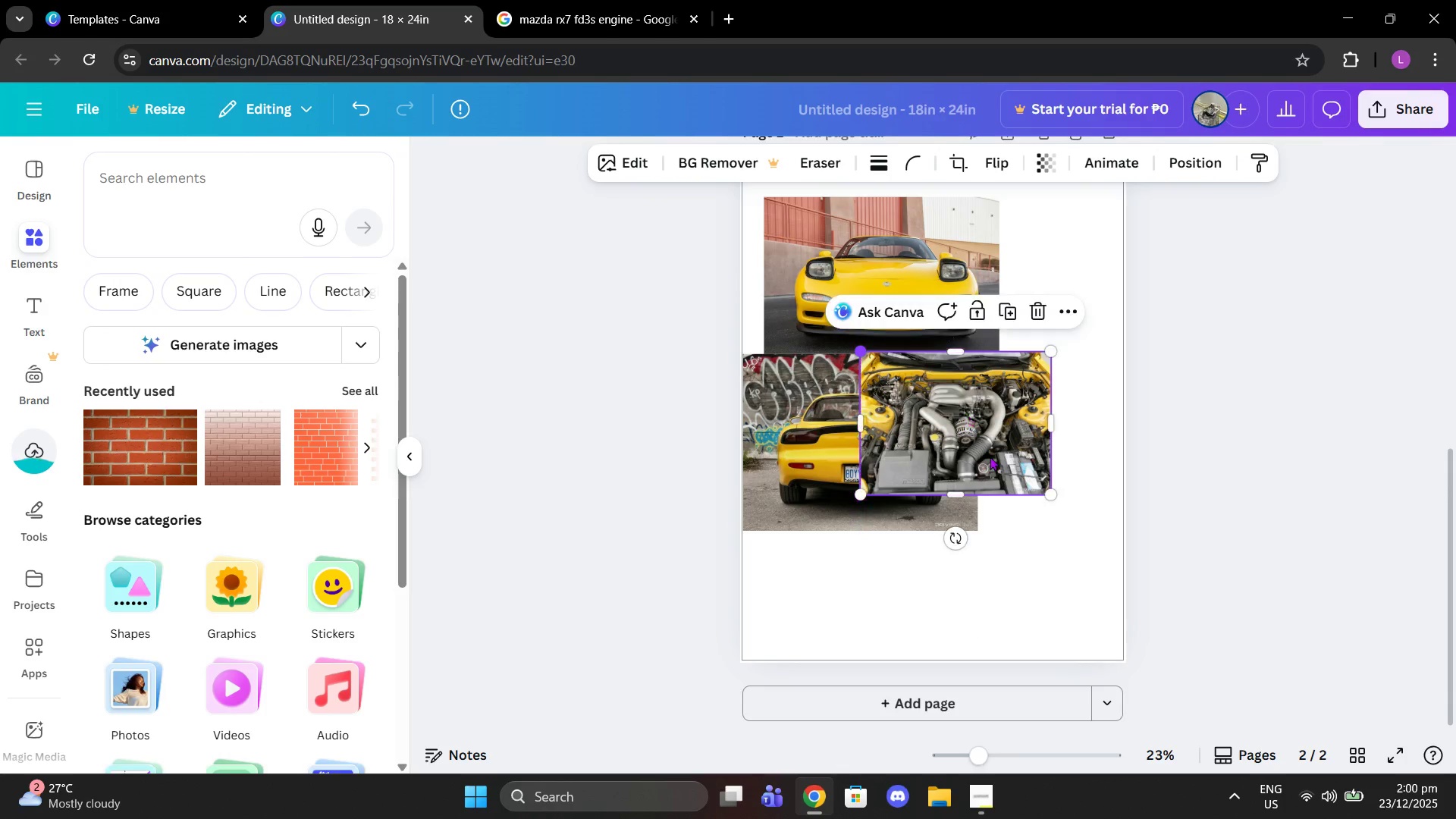 
left_click_drag(start_coordinate=[968, 415], to_coordinate=[1053, 551])
 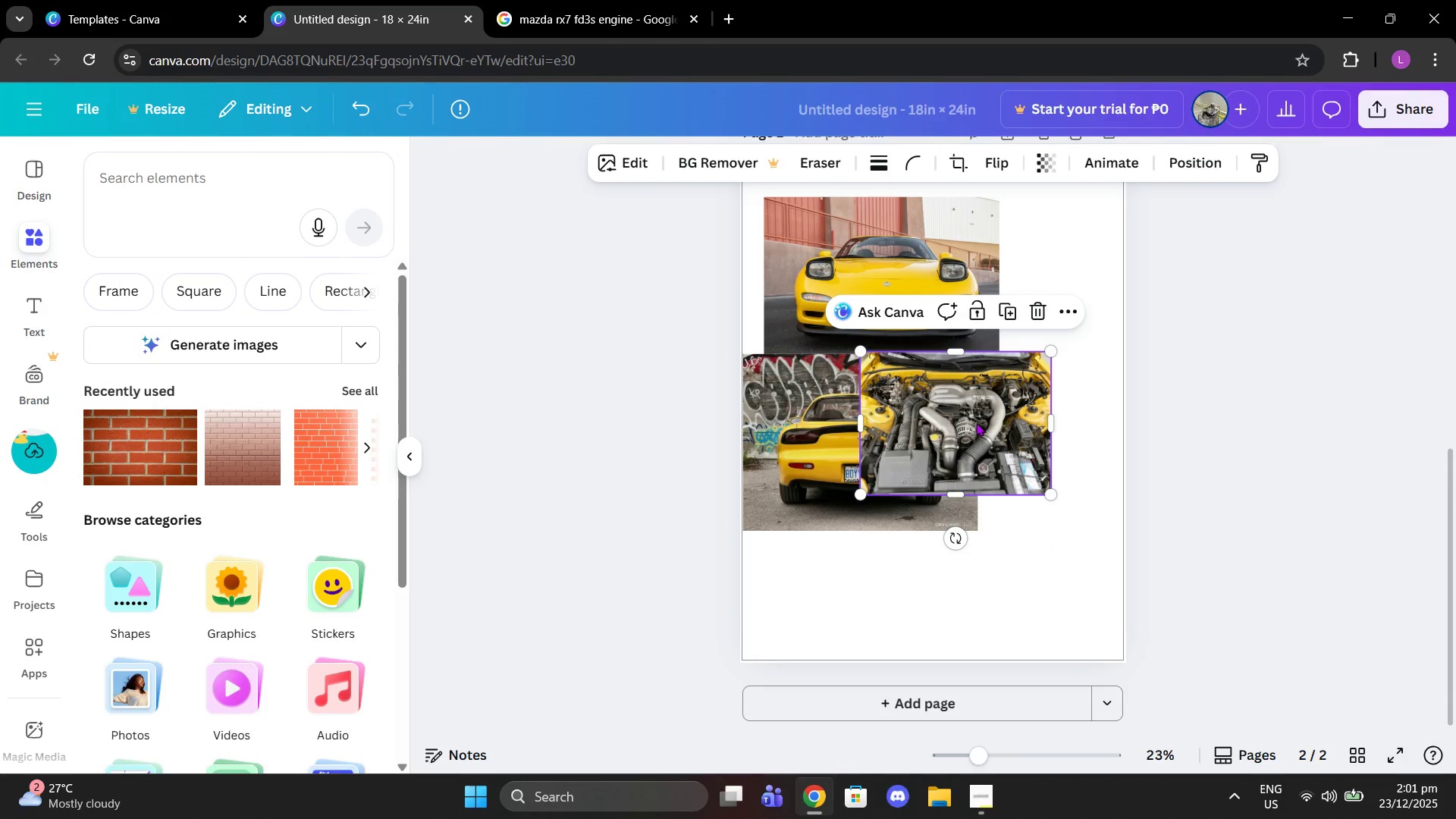 
left_click_drag(start_coordinate=[972, 415], to_coordinate=[987, 552])
 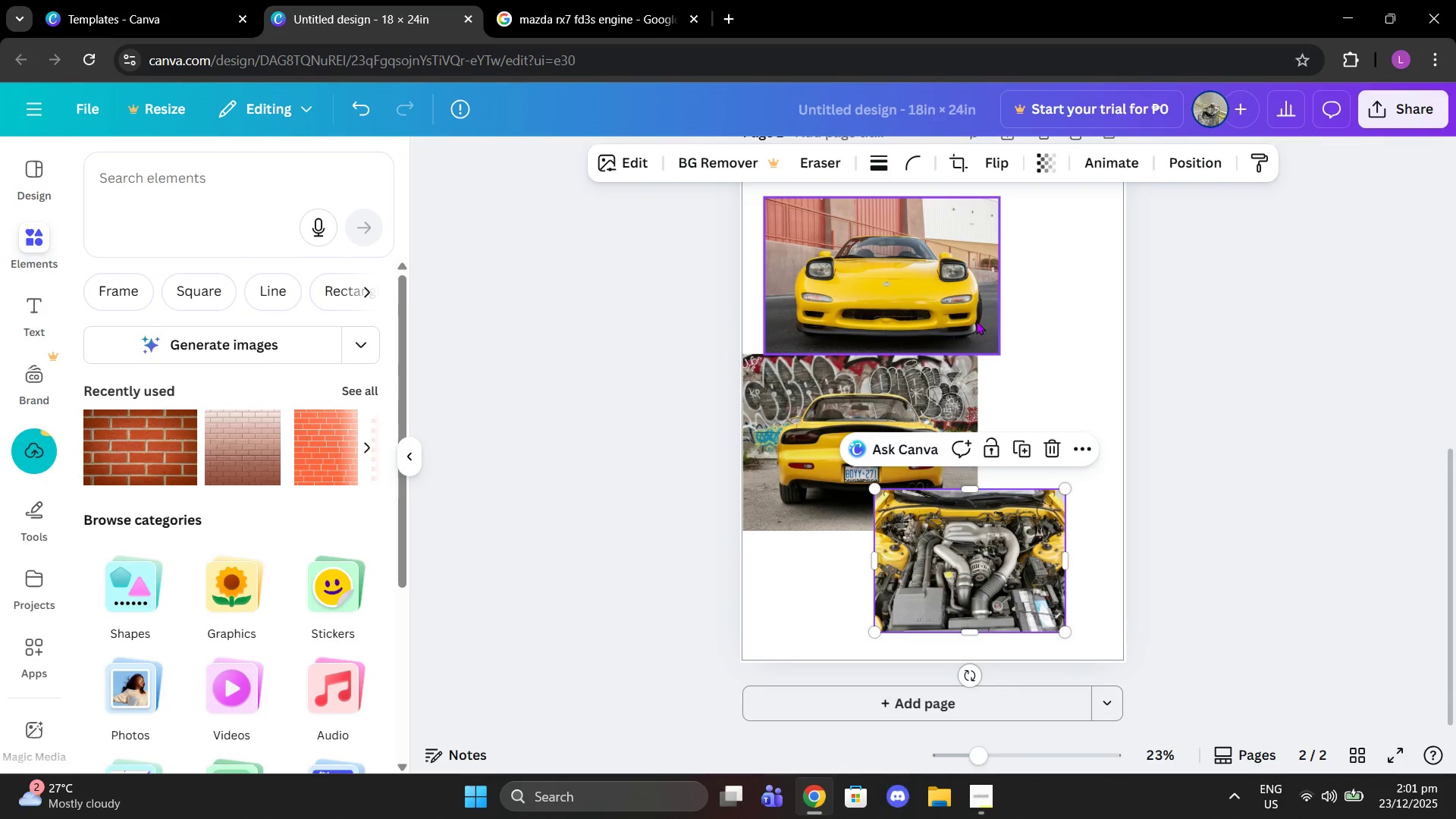 
scroll: coordinate [976, 321], scroll_direction: up, amount: 6.0
 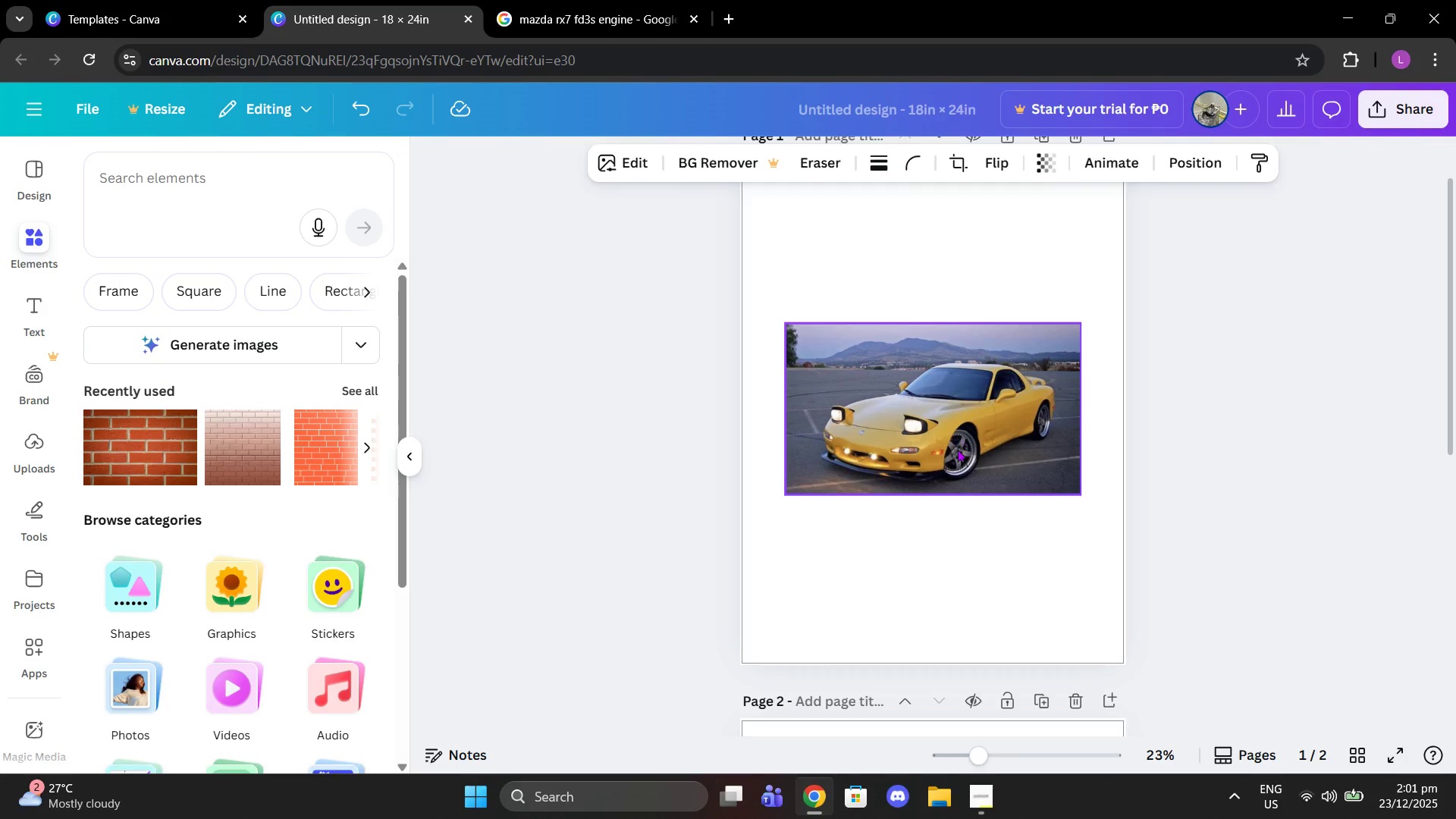 
left_click([957, 450])
 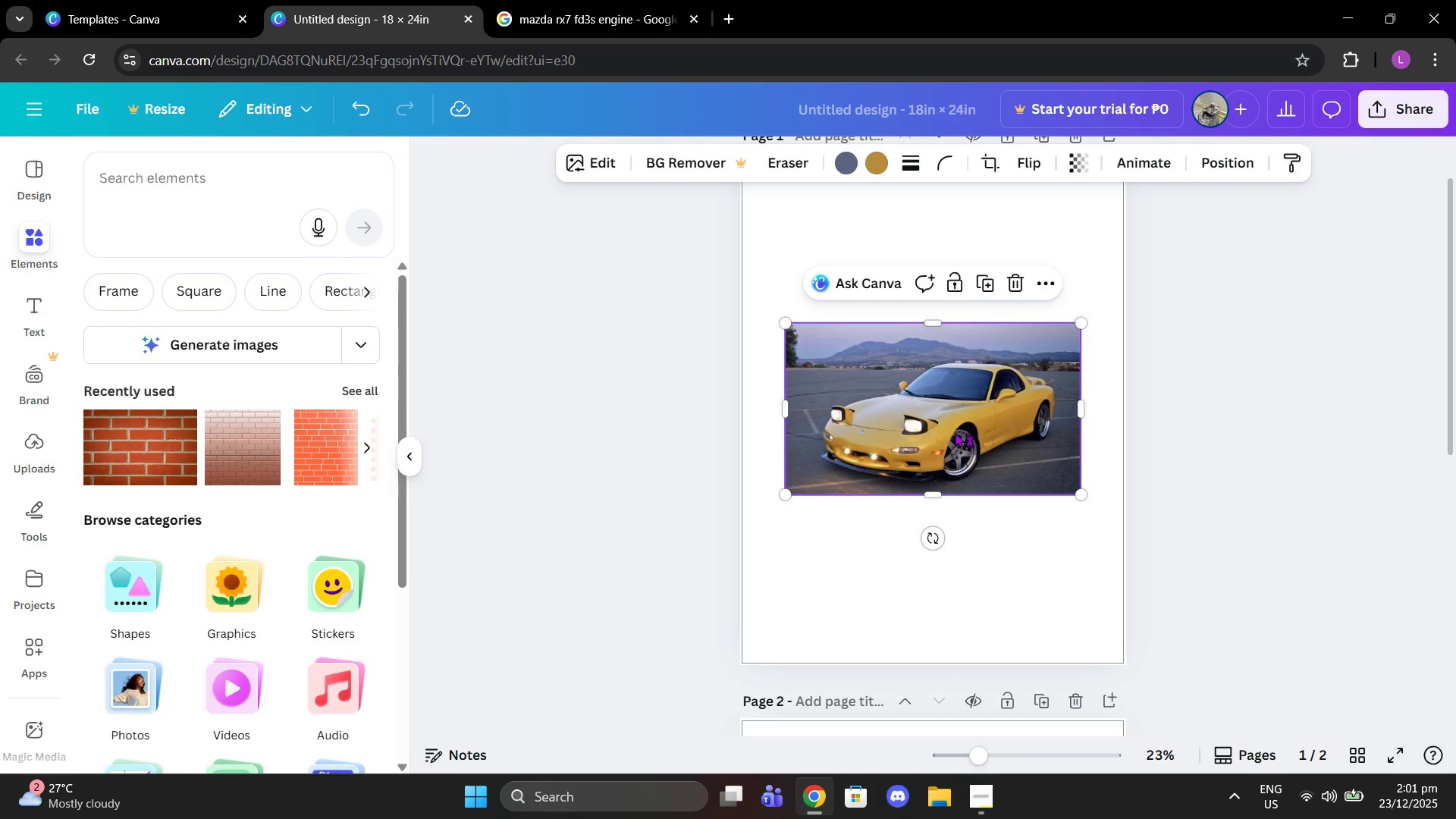 
scroll: coordinate [955, 432], scroll_direction: up, amount: 2.0
 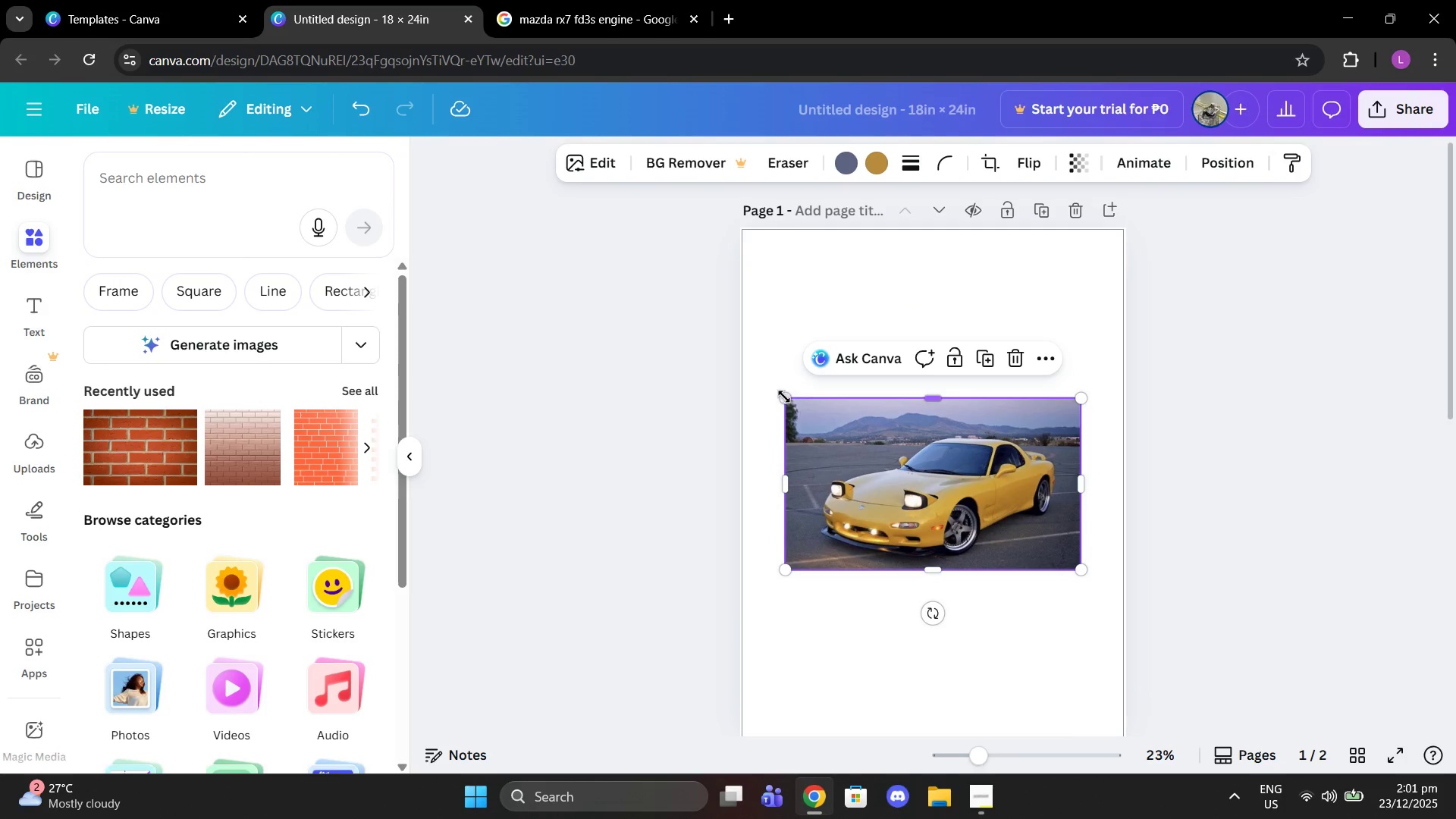 
left_click_drag(start_coordinate=[783, 397], to_coordinate=[759, 376])
 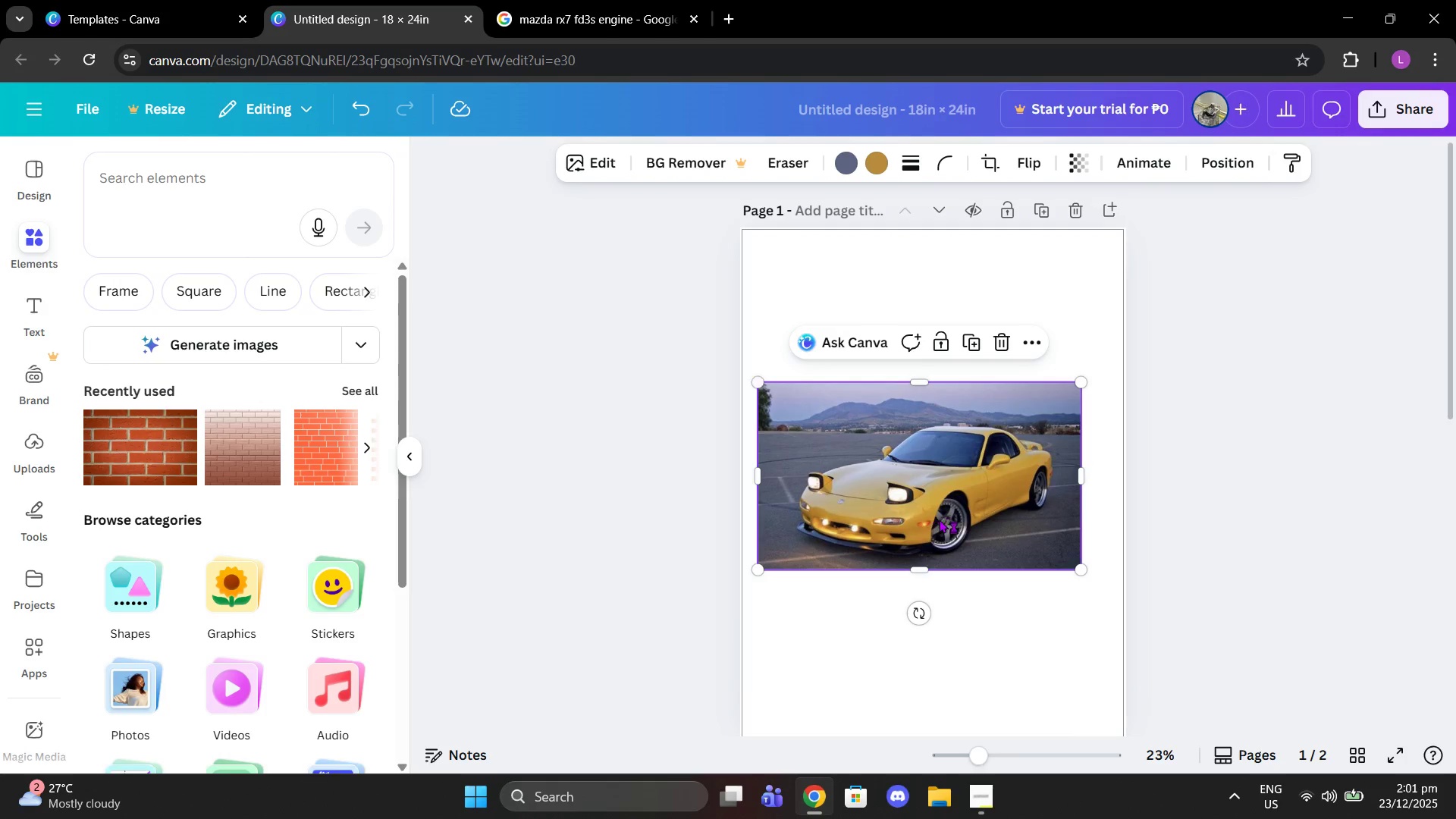 
left_click_drag(start_coordinate=[942, 520], to_coordinate=[954, 480])
 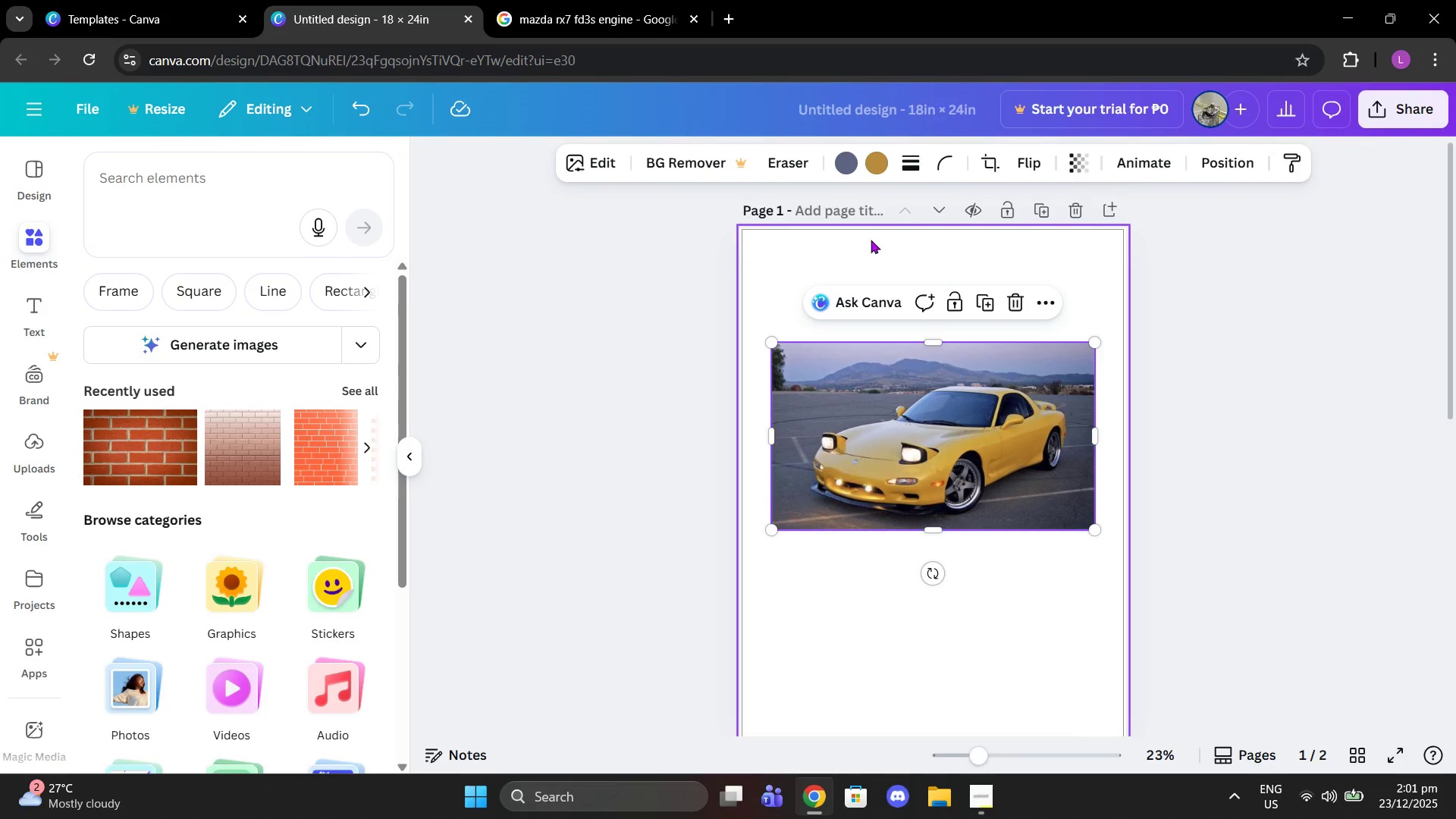 
left_click([871, 240])
 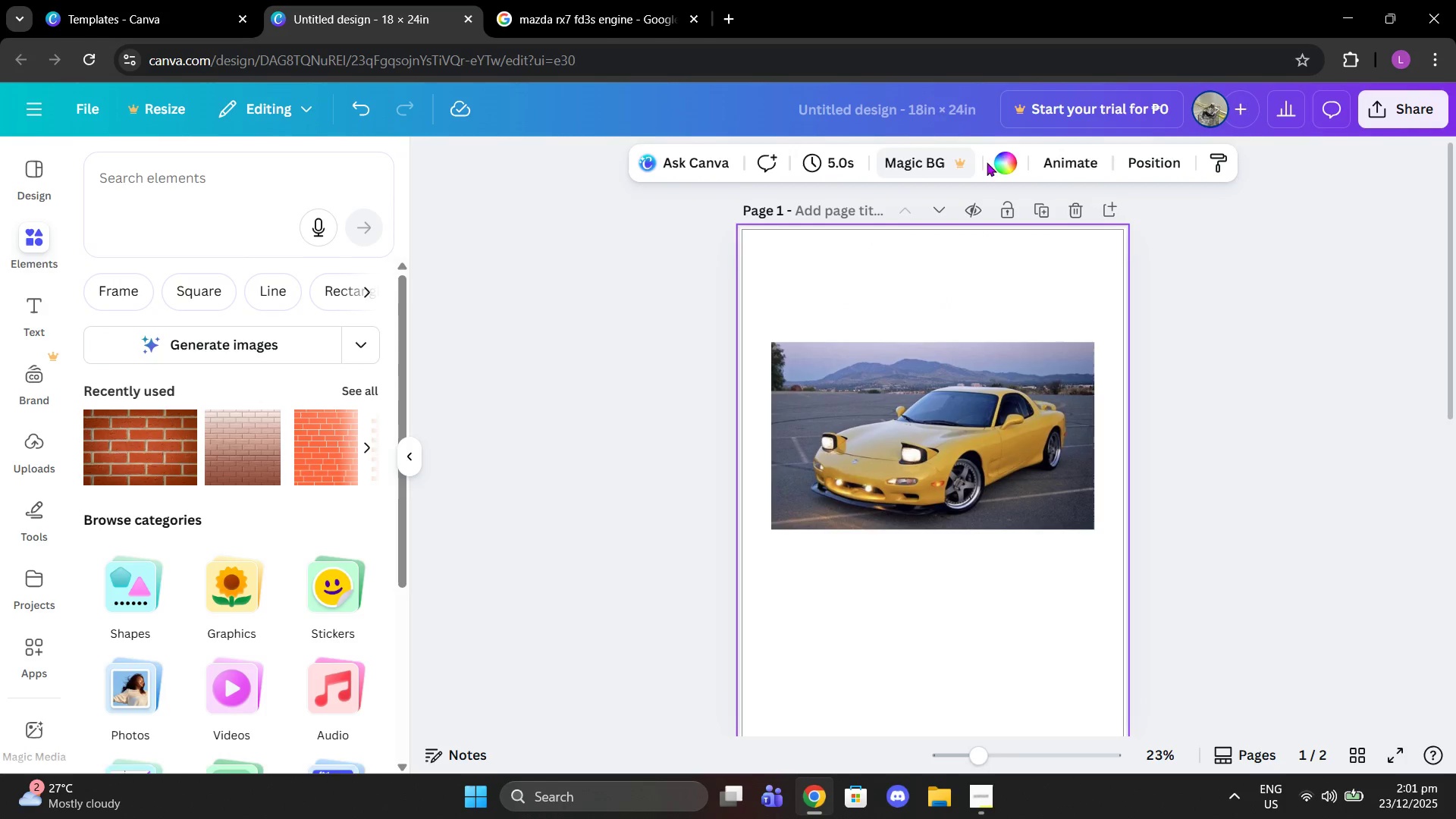 
left_click([1006, 165])
 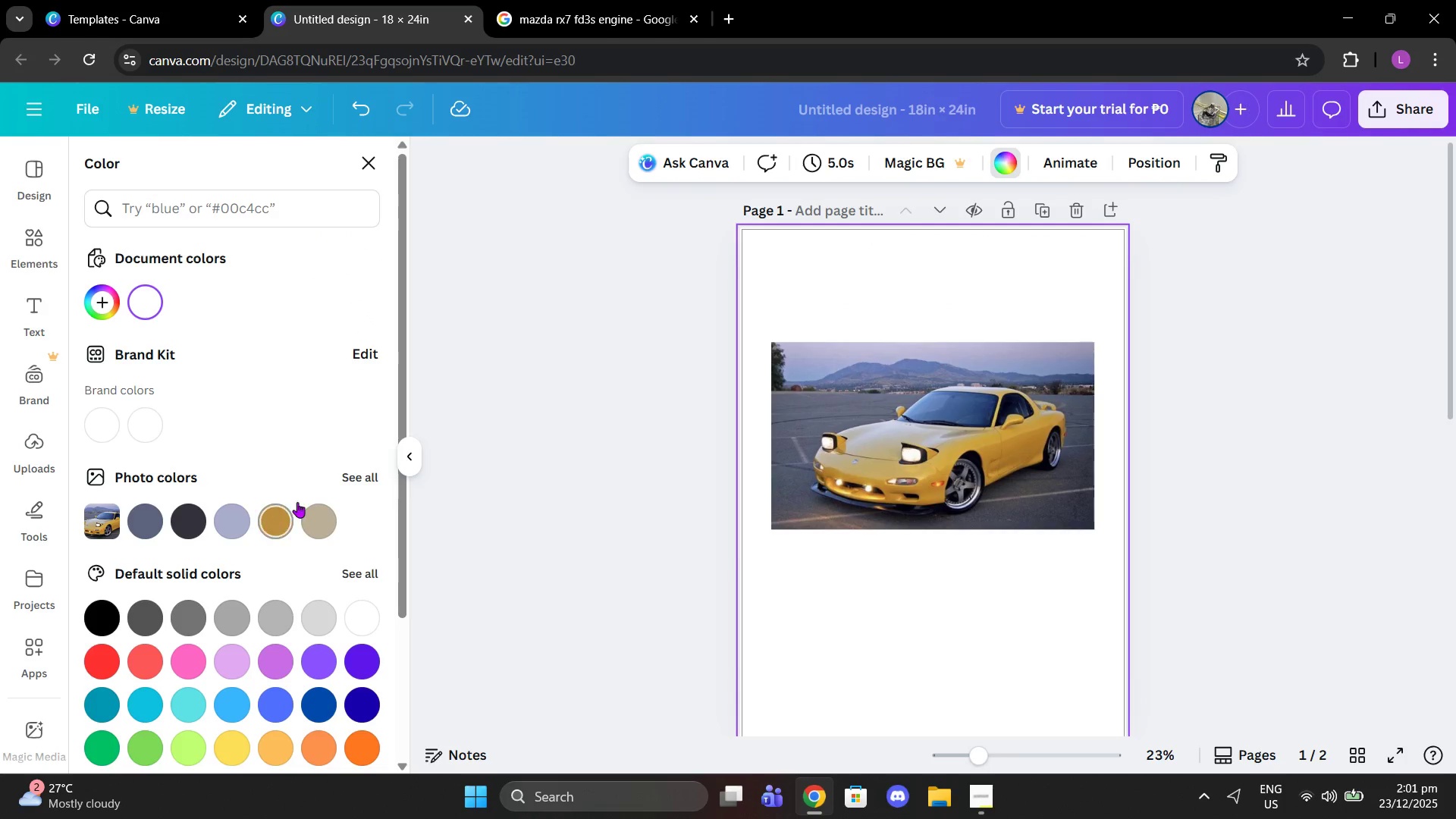 
left_click([223, 184])
 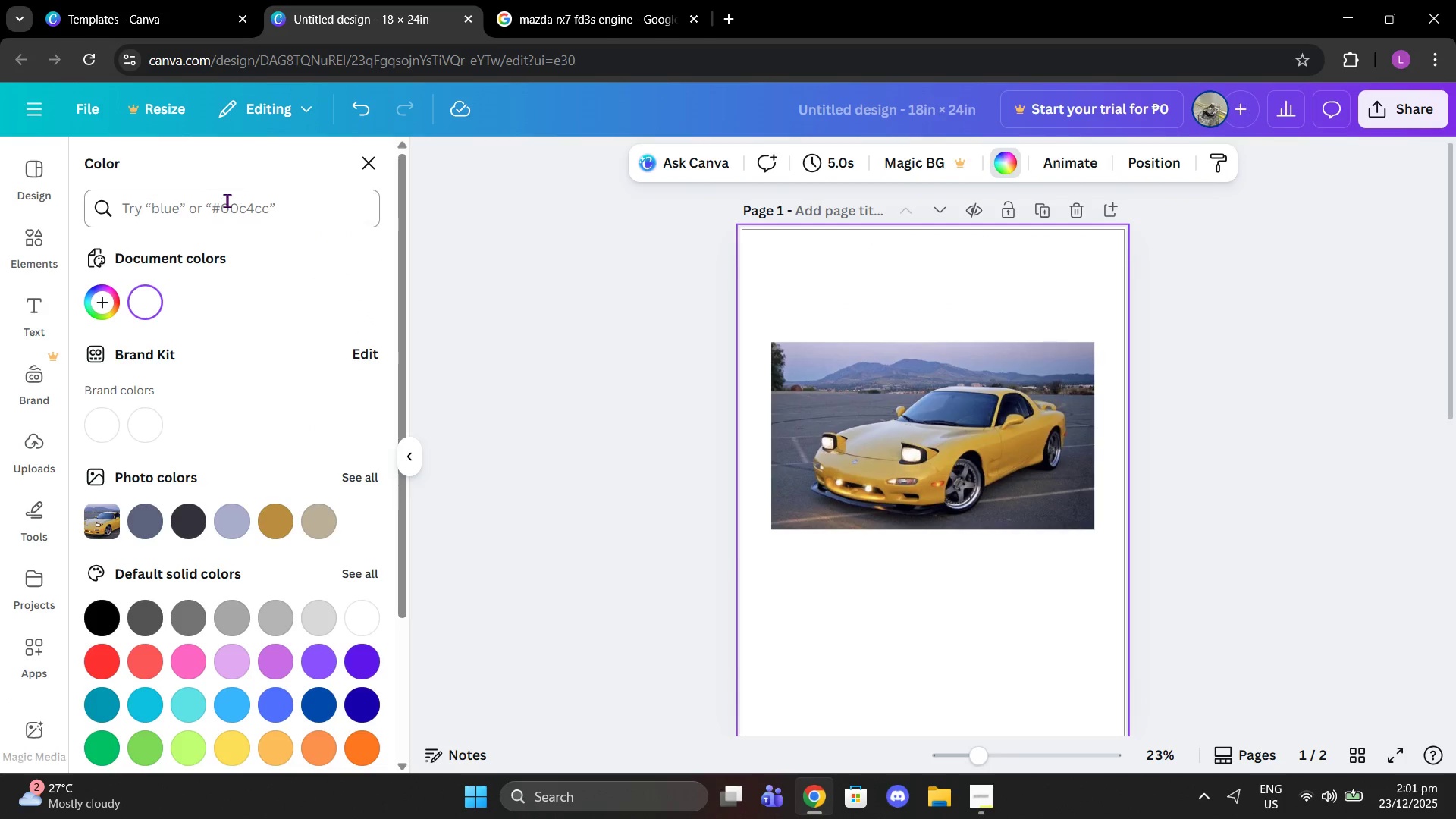 
left_click_drag(start_coordinate=[227, 199], to_coordinate=[228, 204])
 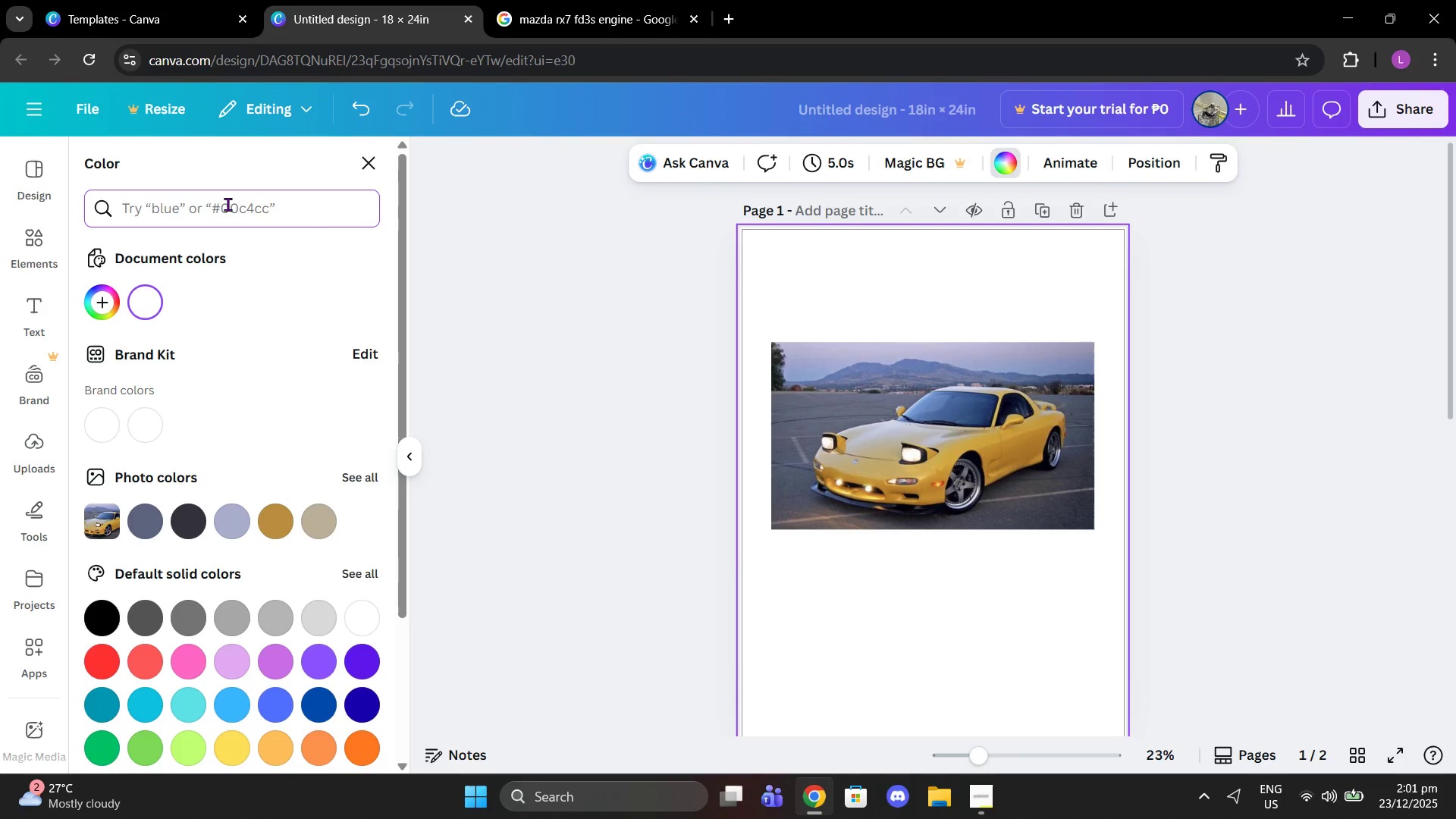 
type(yellow sunburst)
 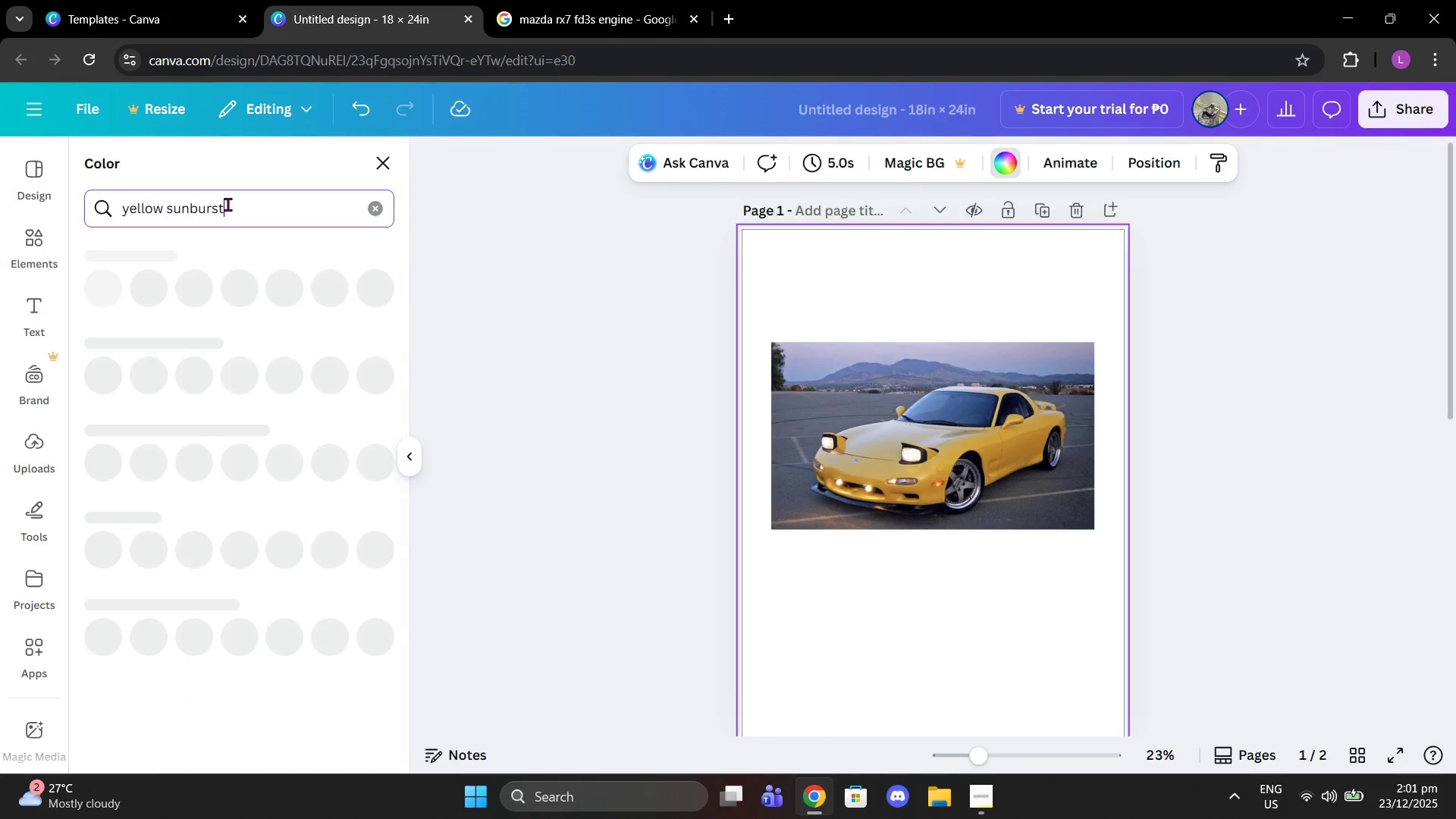 
key(Enter)
 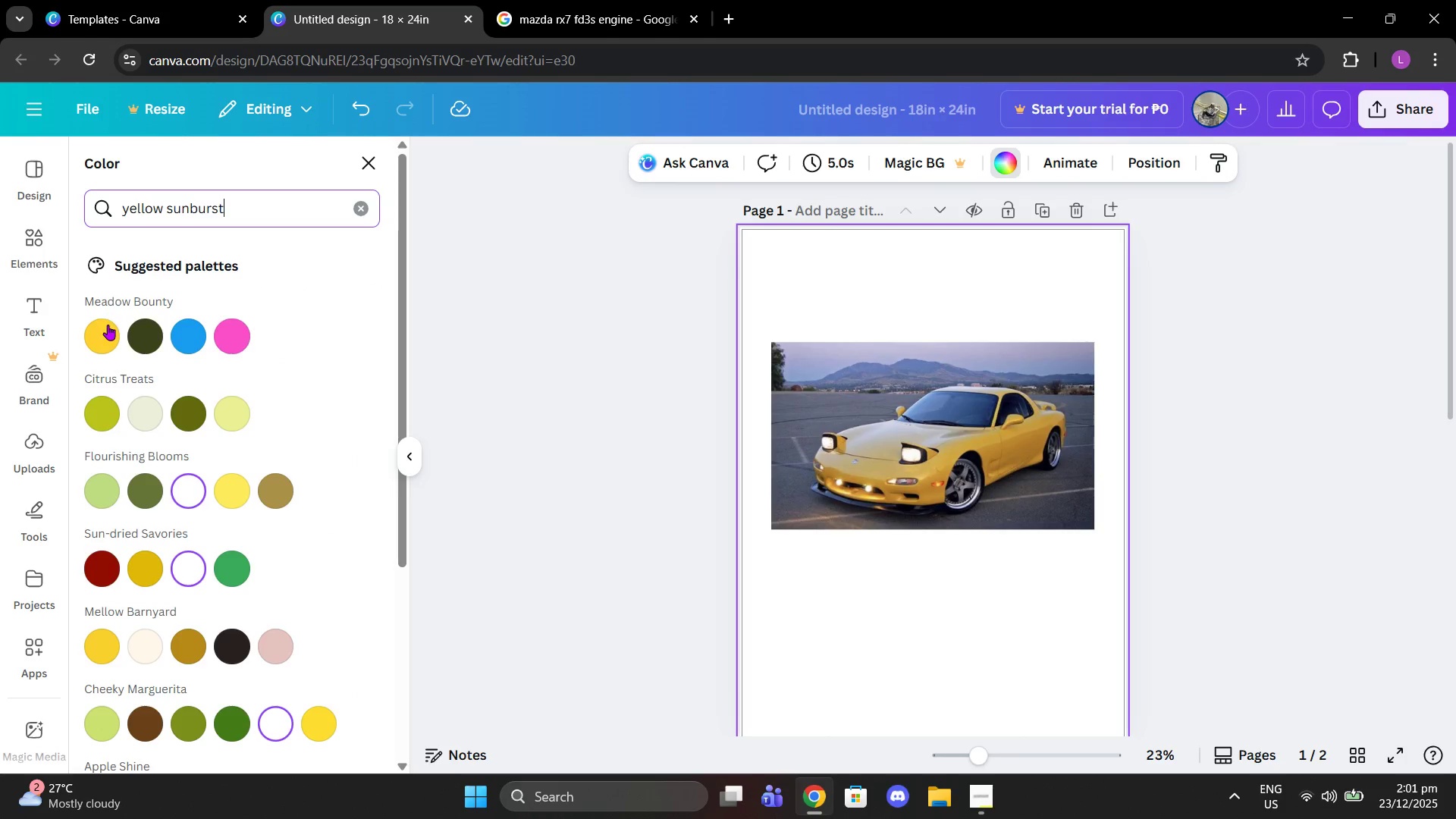 
left_click([108, 325])
 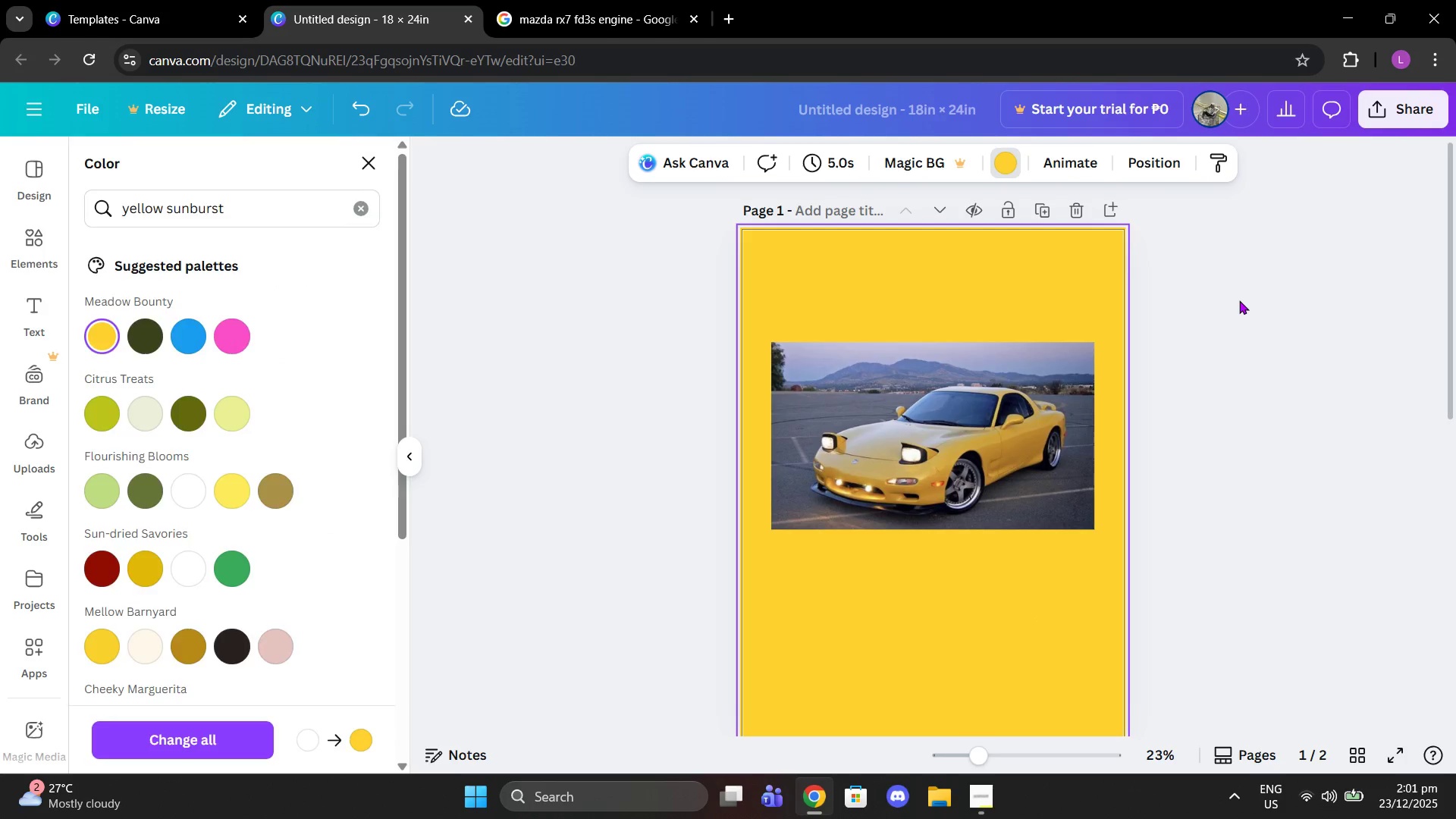 
left_click([987, 394])
 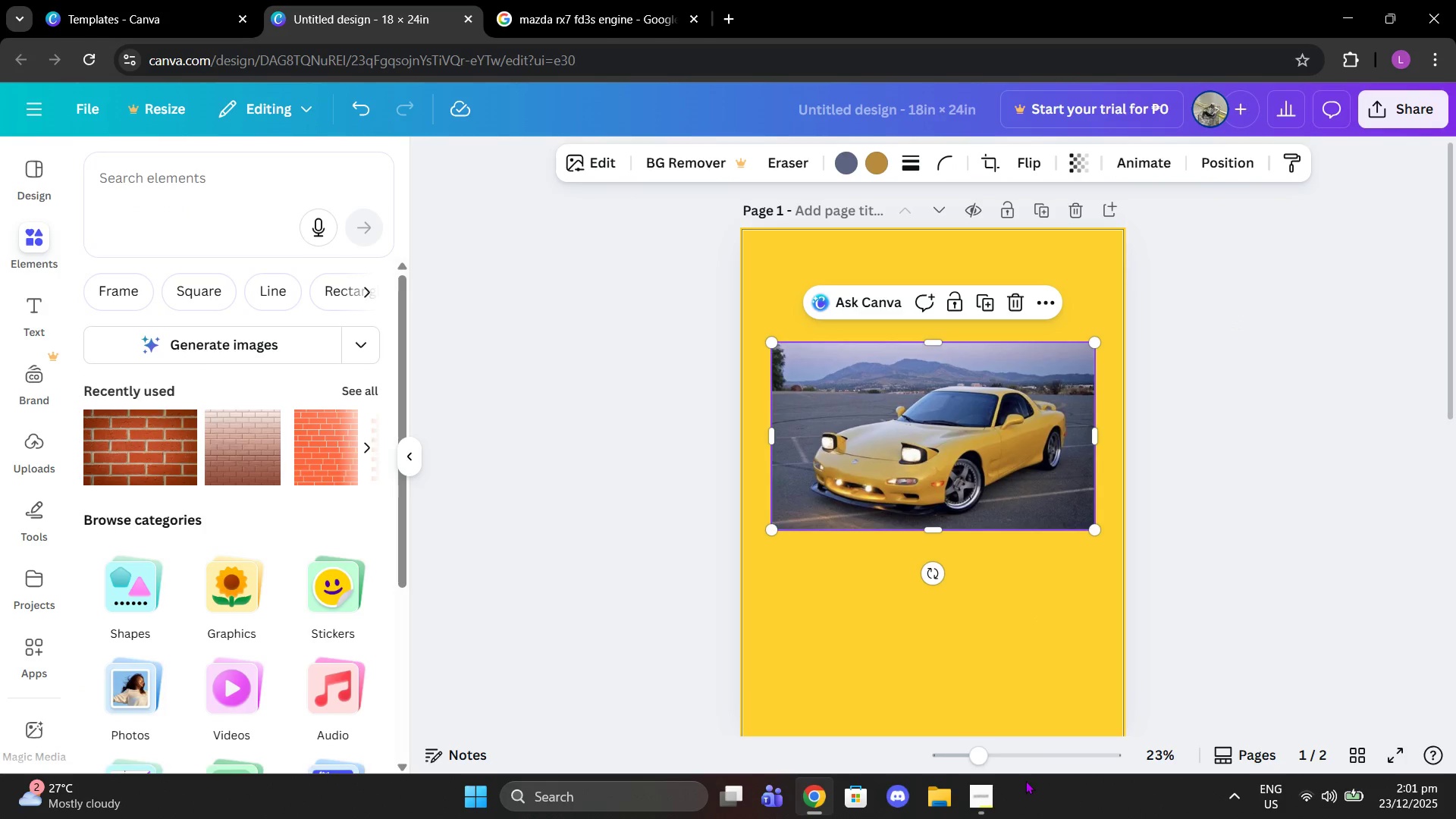 
left_click([990, 783])